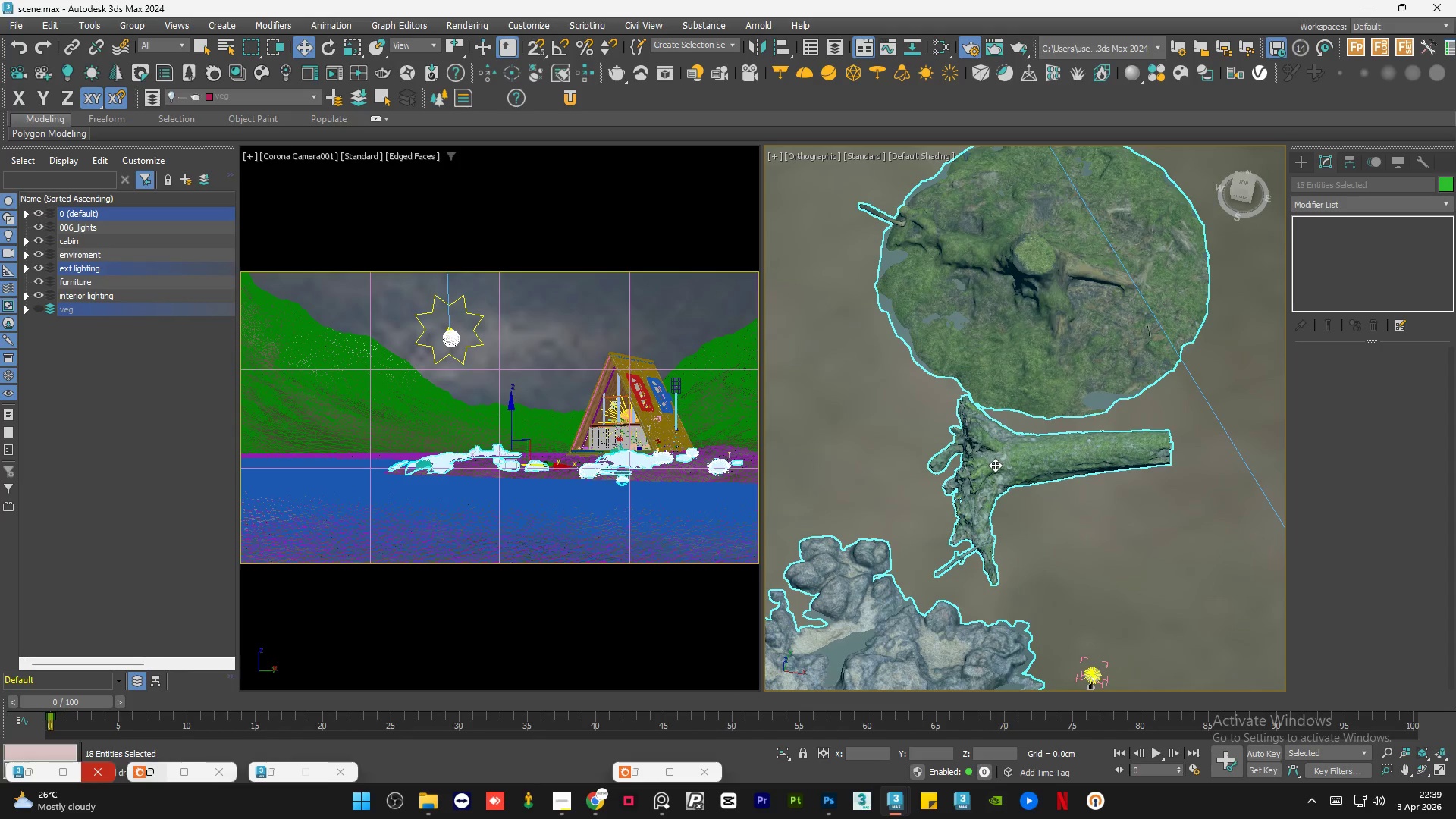 
scroll: coordinate [953, 486], scroll_direction: down, amount: 8.0
 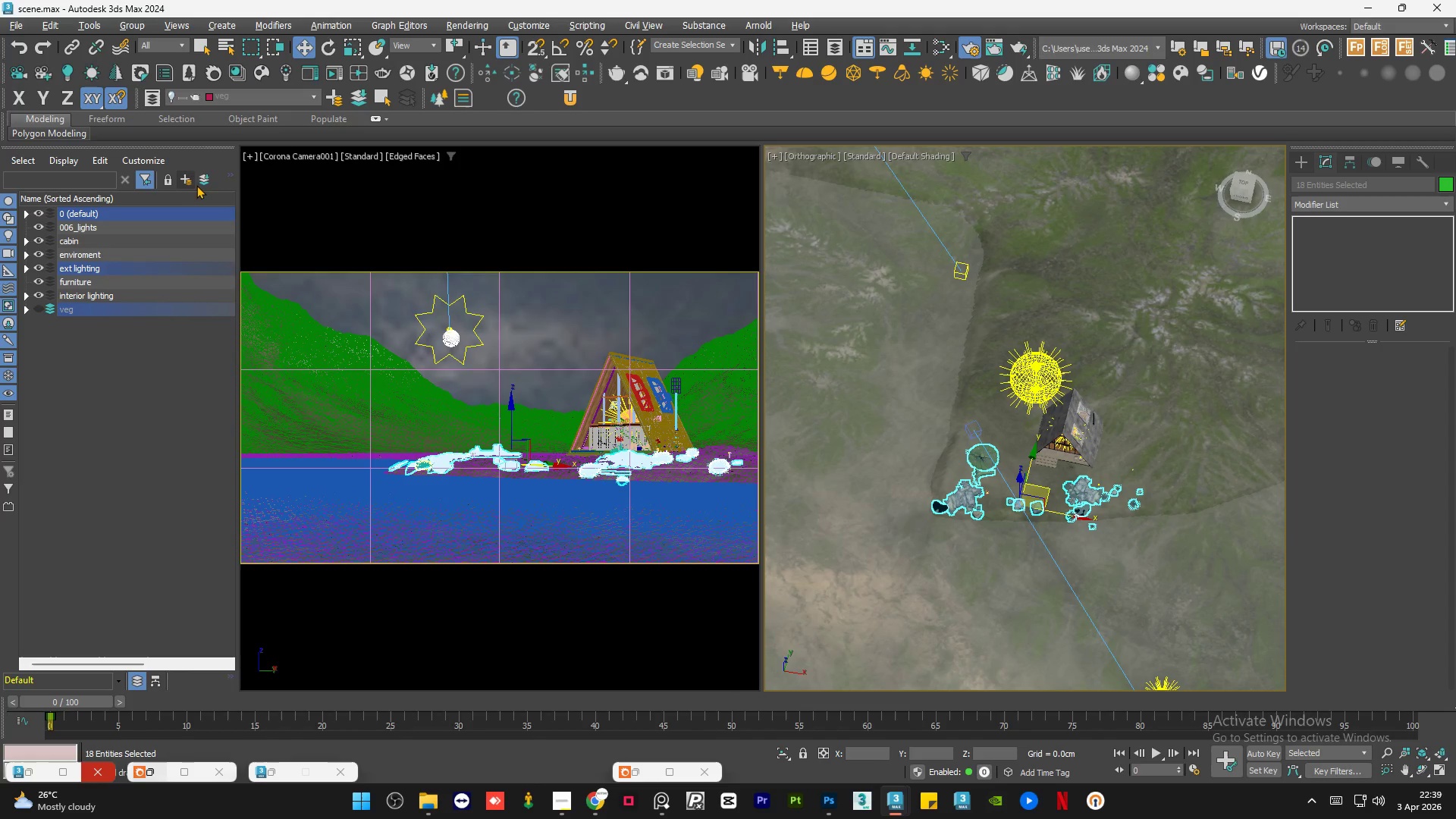 
left_click([203, 180])
 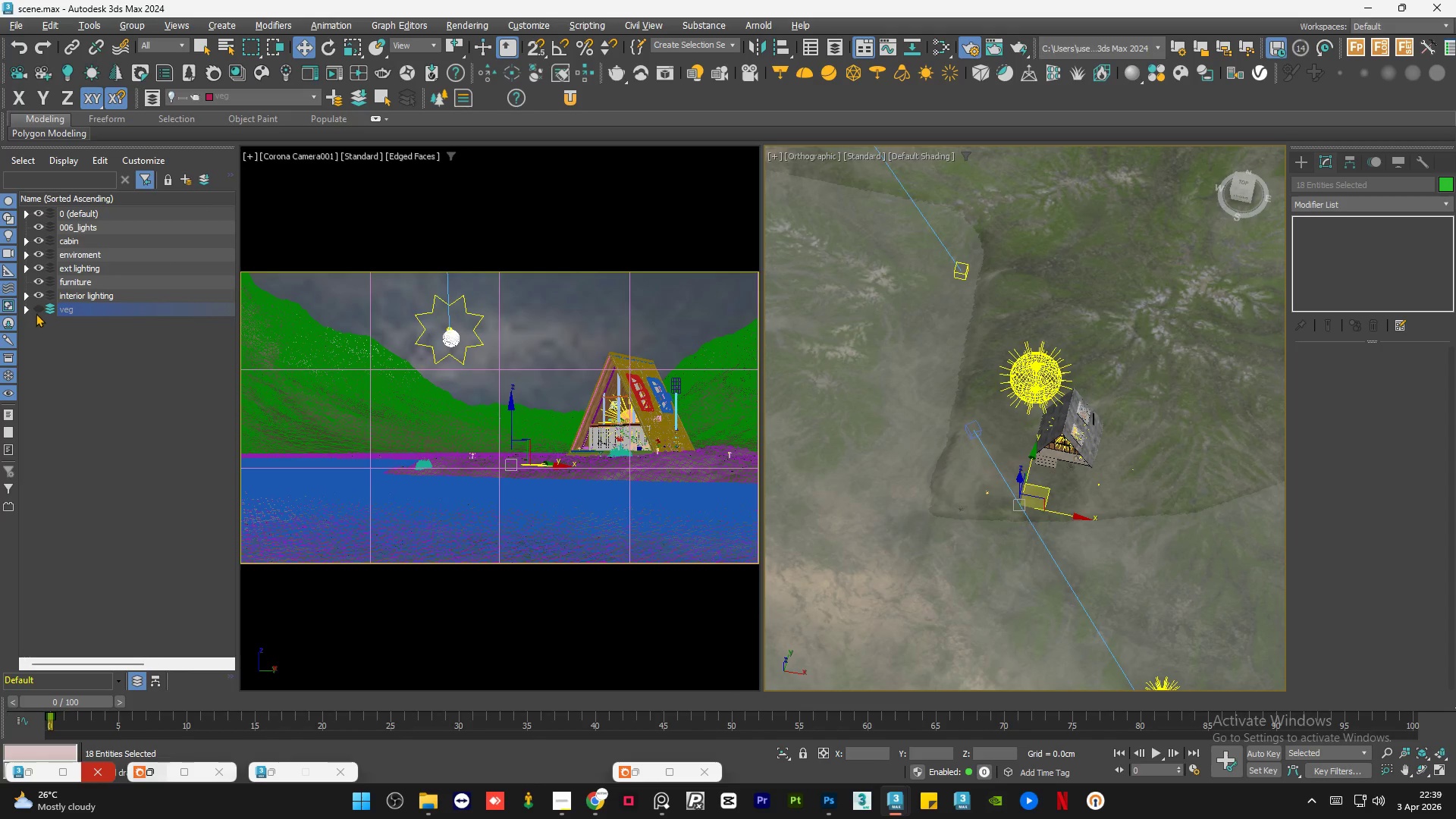 
left_click([36, 308])
 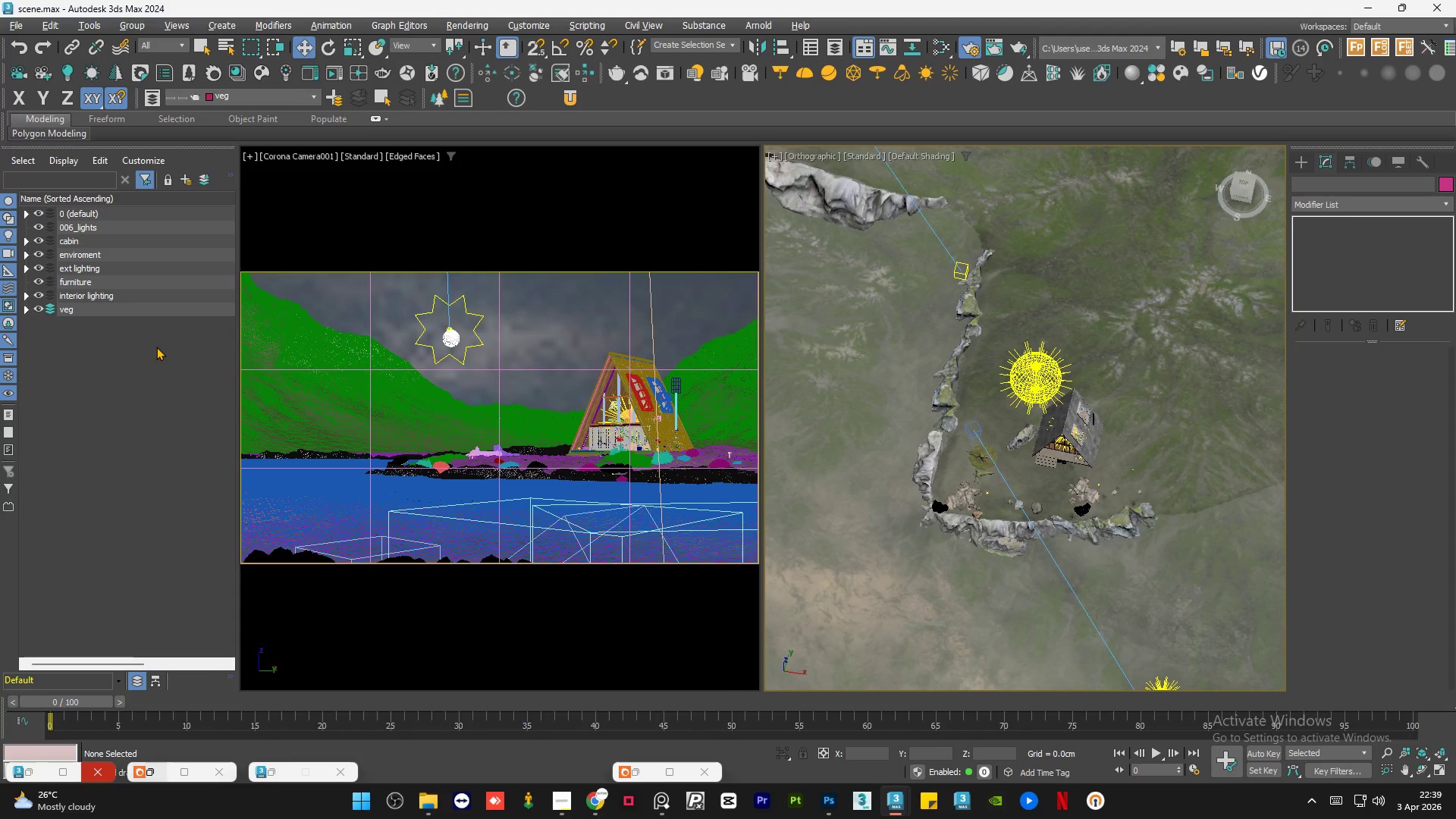 
scroll: coordinate [1101, 457], scroll_direction: up, amount: 16.0
 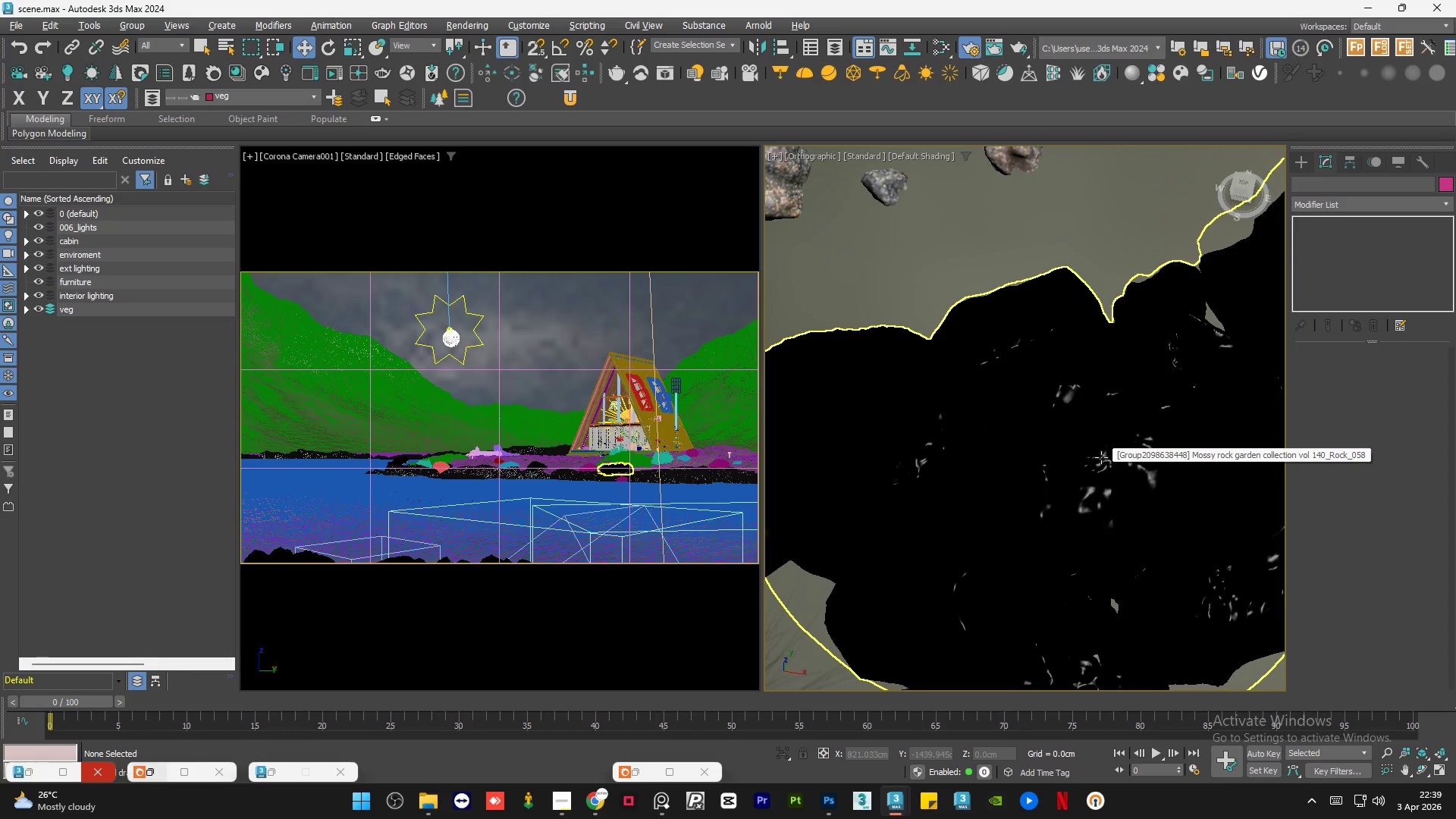 
left_click([1101, 457])
 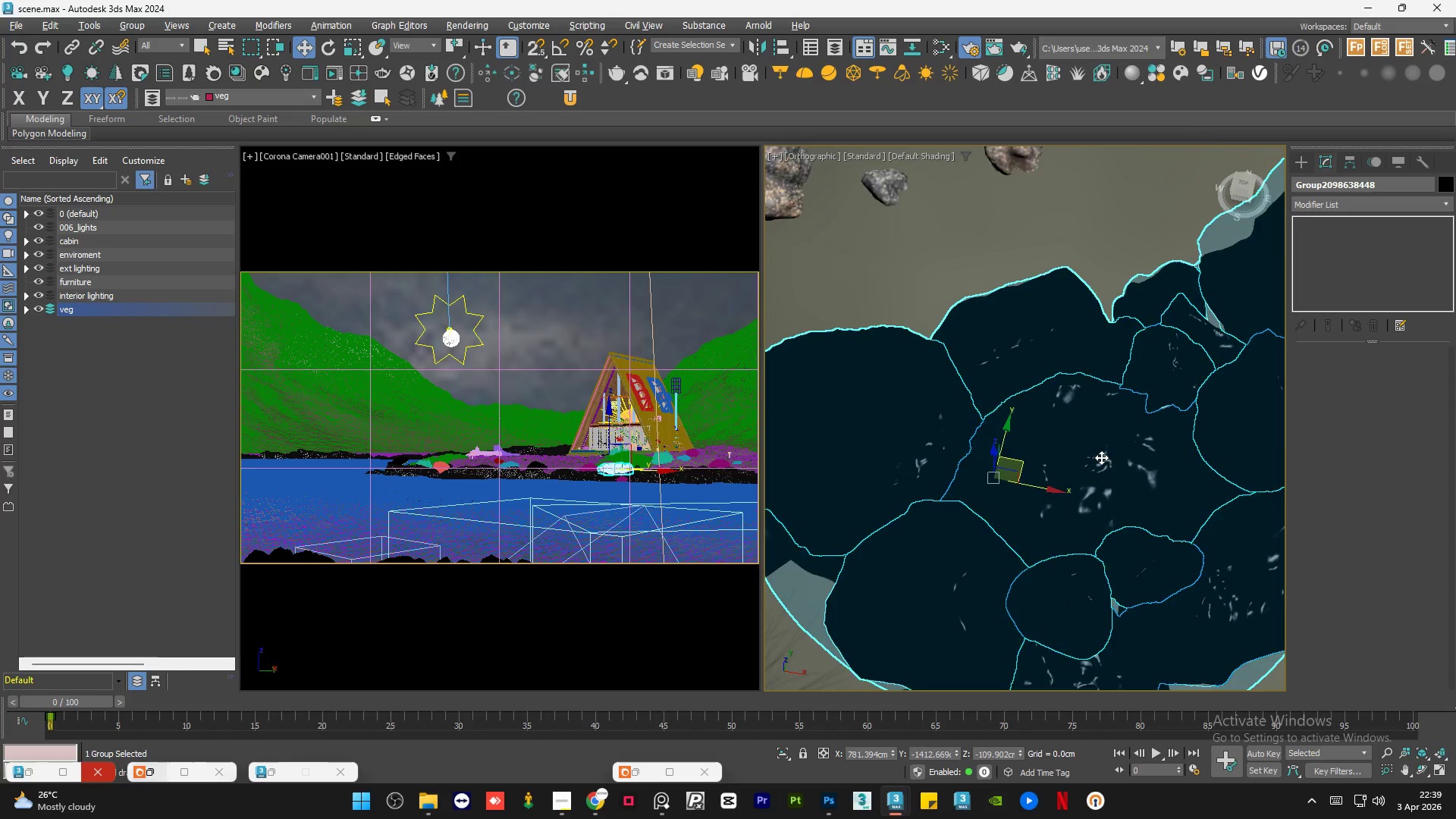 
hold_key(key=AltLeft, duration=0.95)
 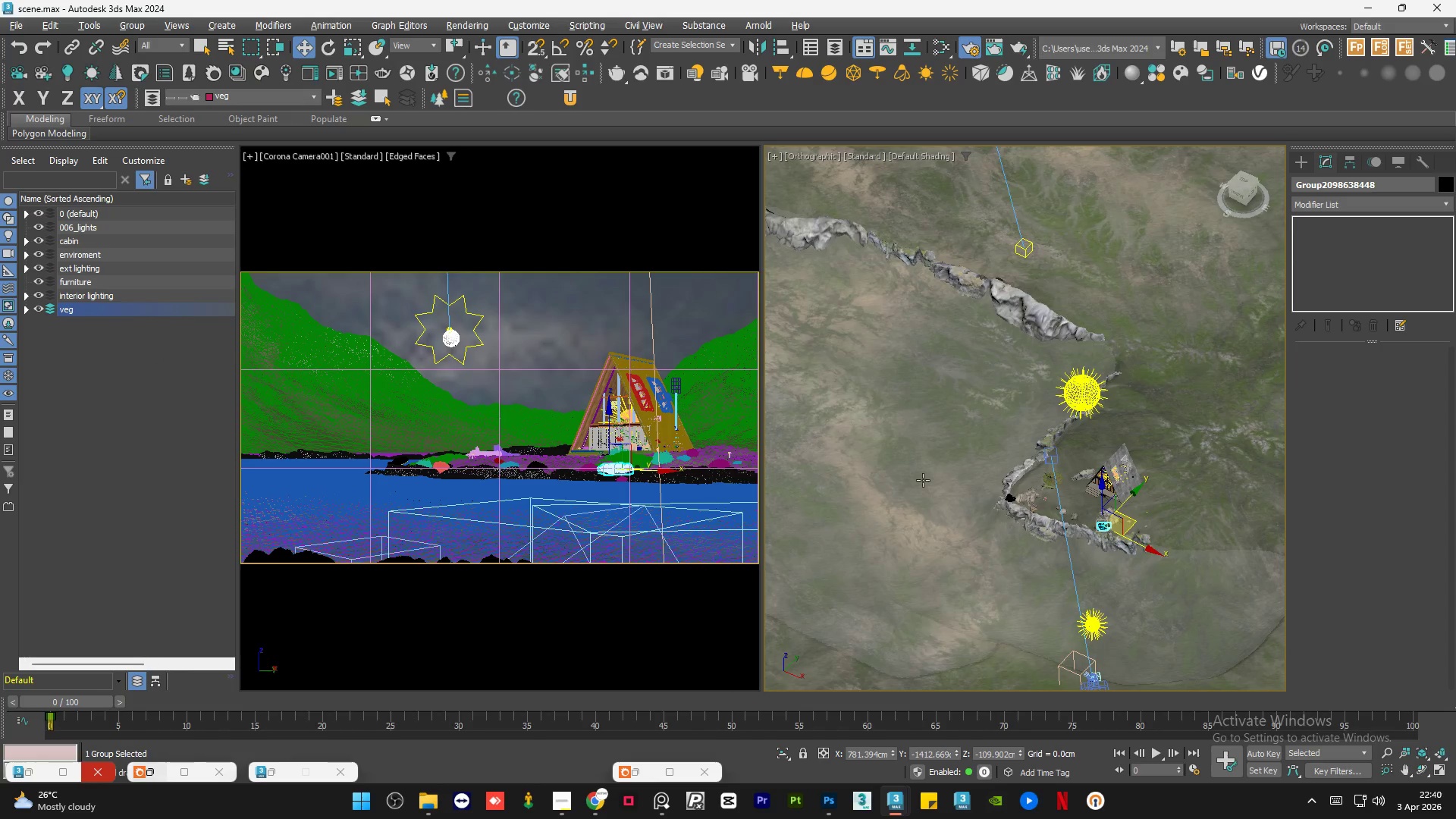 
scroll: coordinate [914, 469], scroll_direction: down, amount: 20.0
 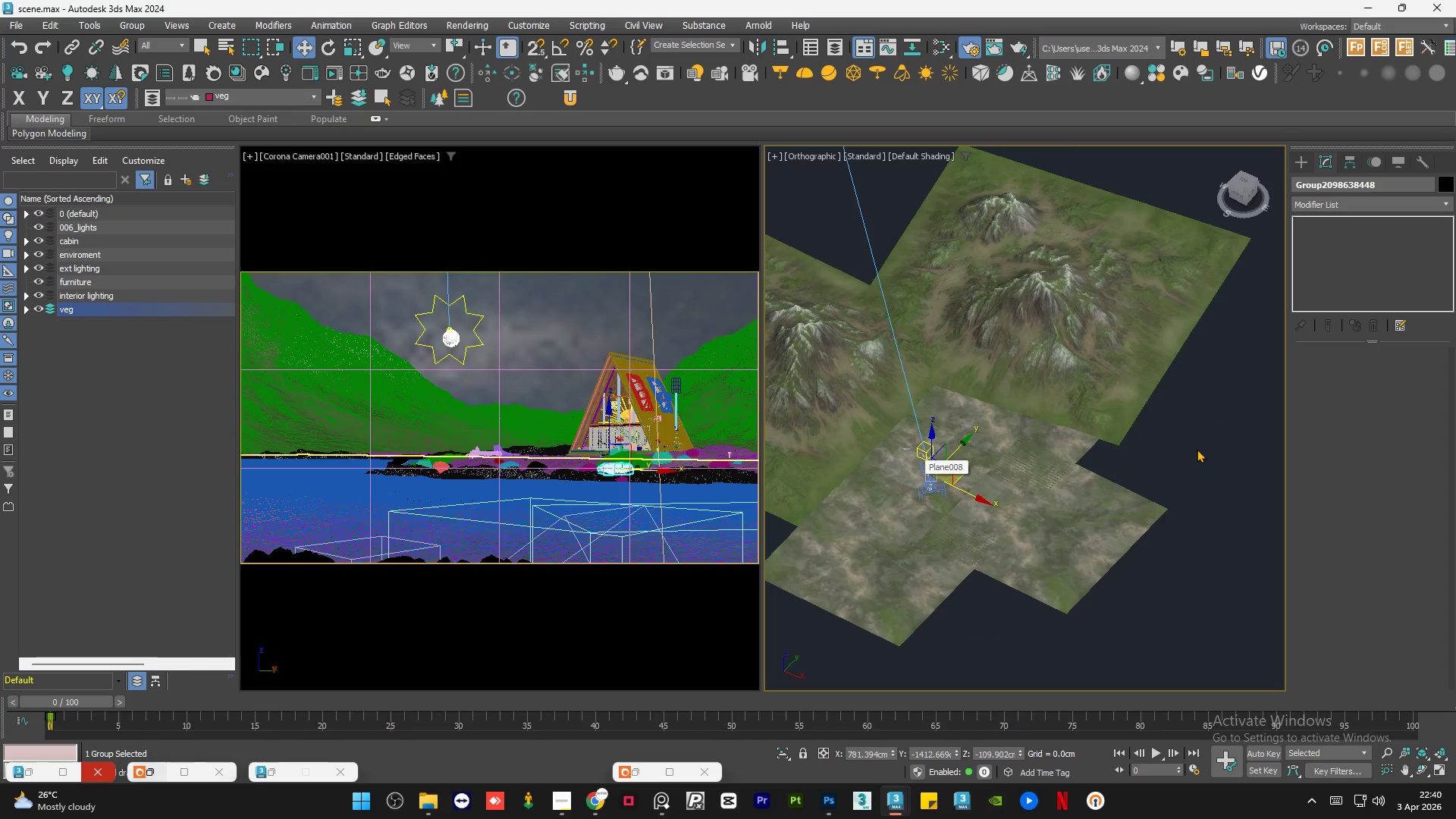 
double_click([1197, 449])
 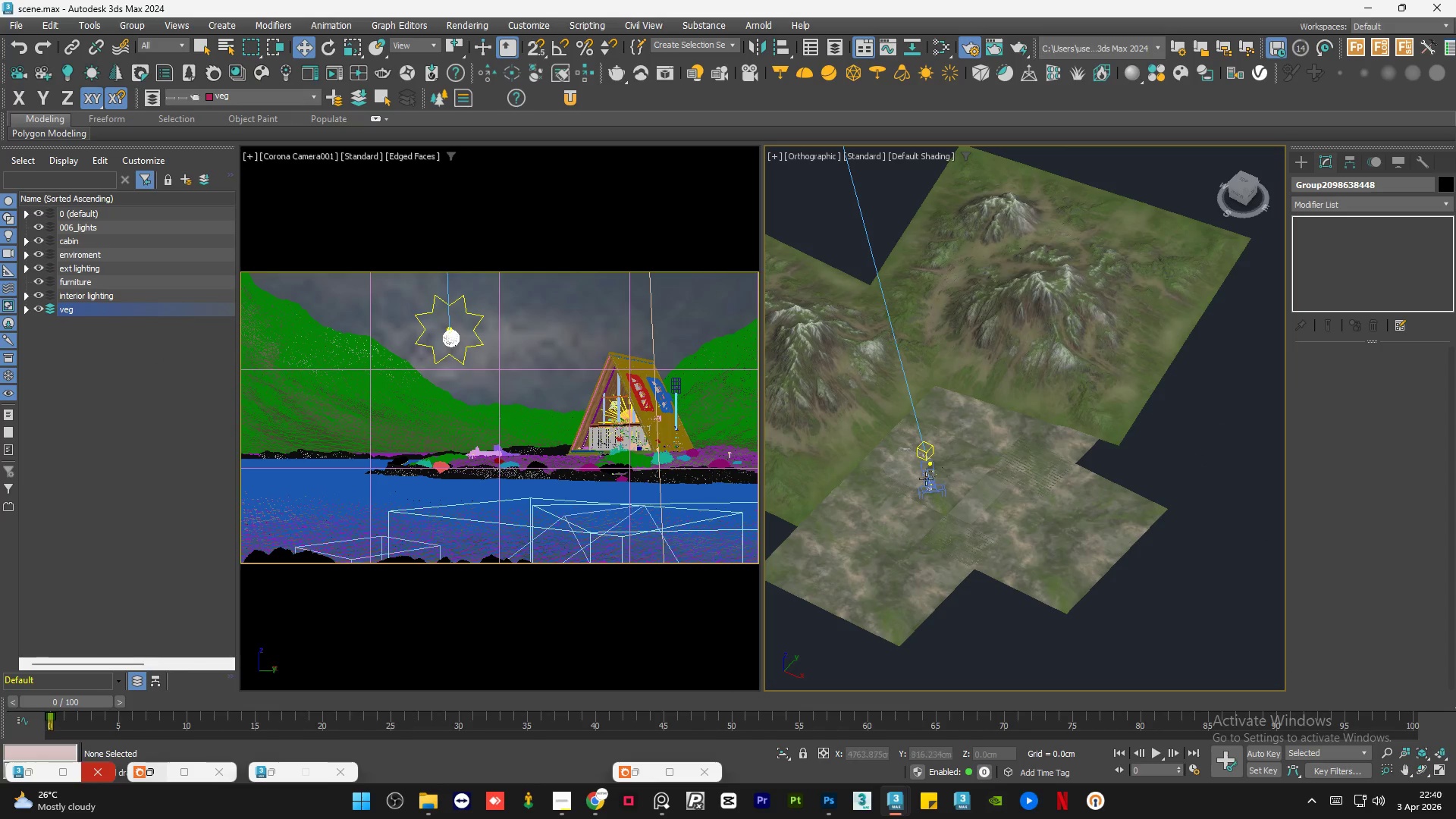 
scroll: coordinate [944, 470], scroll_direction: up, amount: 26.0
 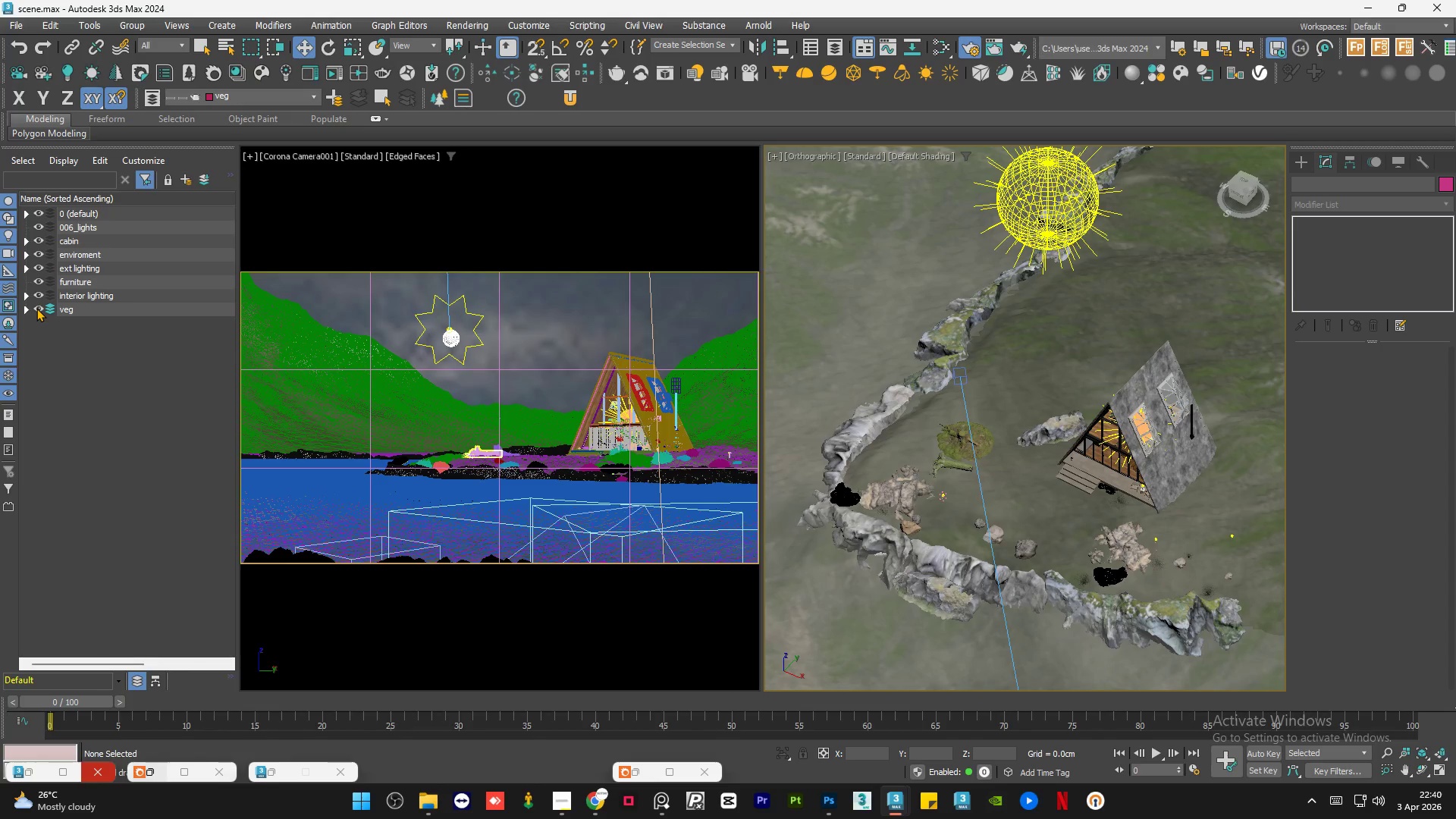 
left_click([36, 308])
 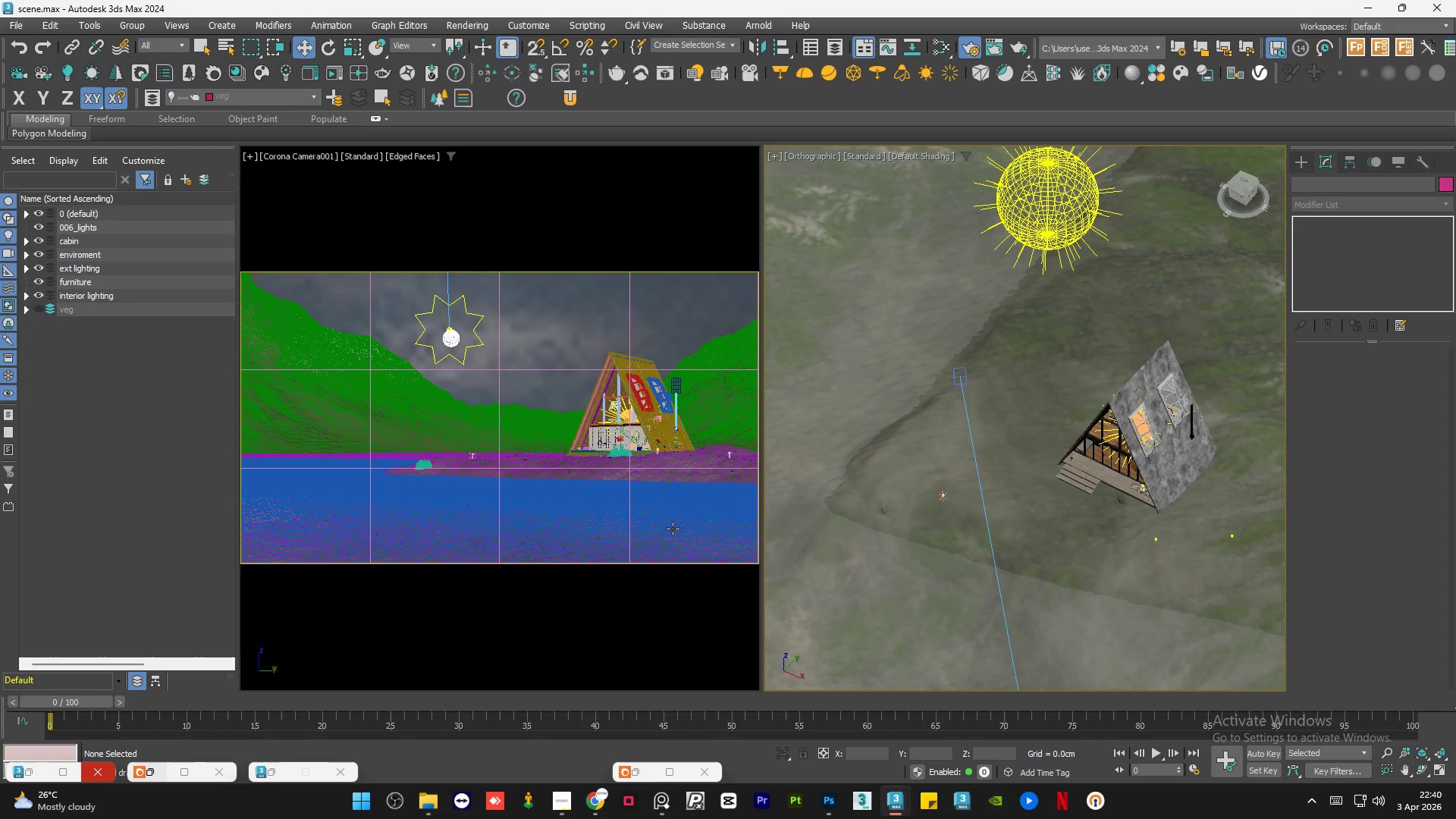 
scroll: coordinate [868, 515], scroll_direction: up, amount: 2.0
 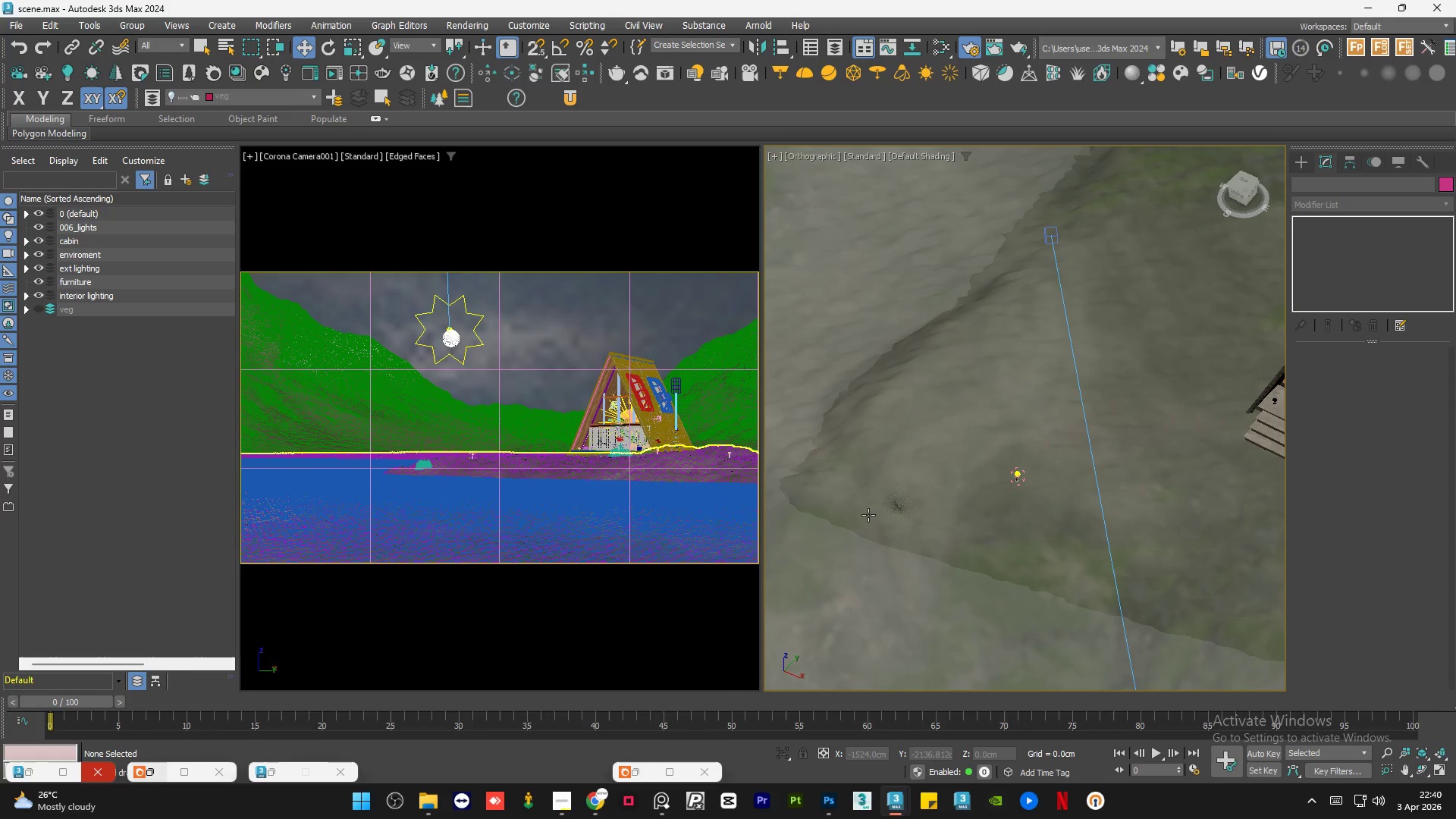 
scroll: coordinate [868, 515], scroll_direction: down, amount: 1.0
 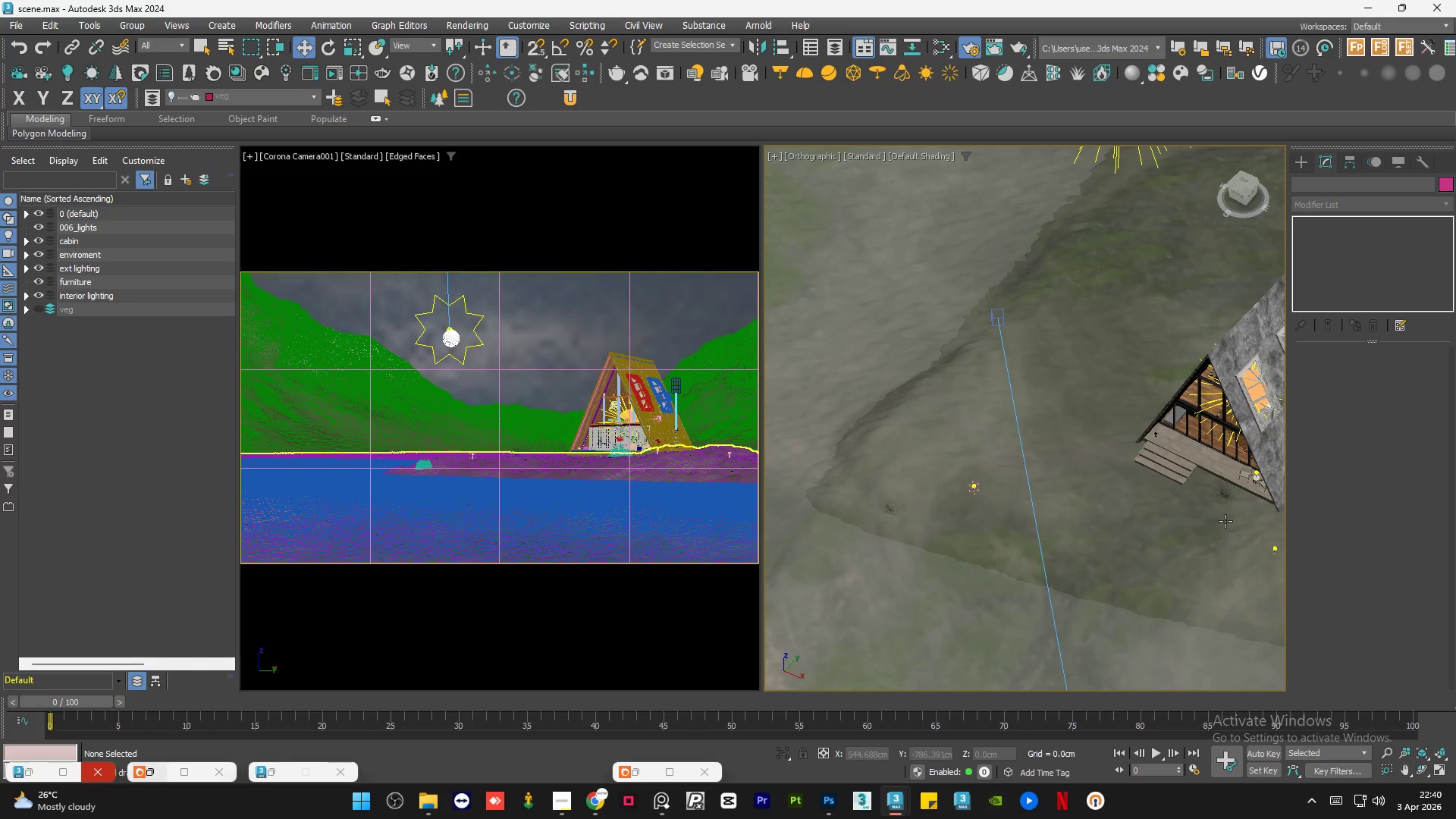 
scroll: coordinate [1229, 494], scroll_direction: up, amount: 4.0
 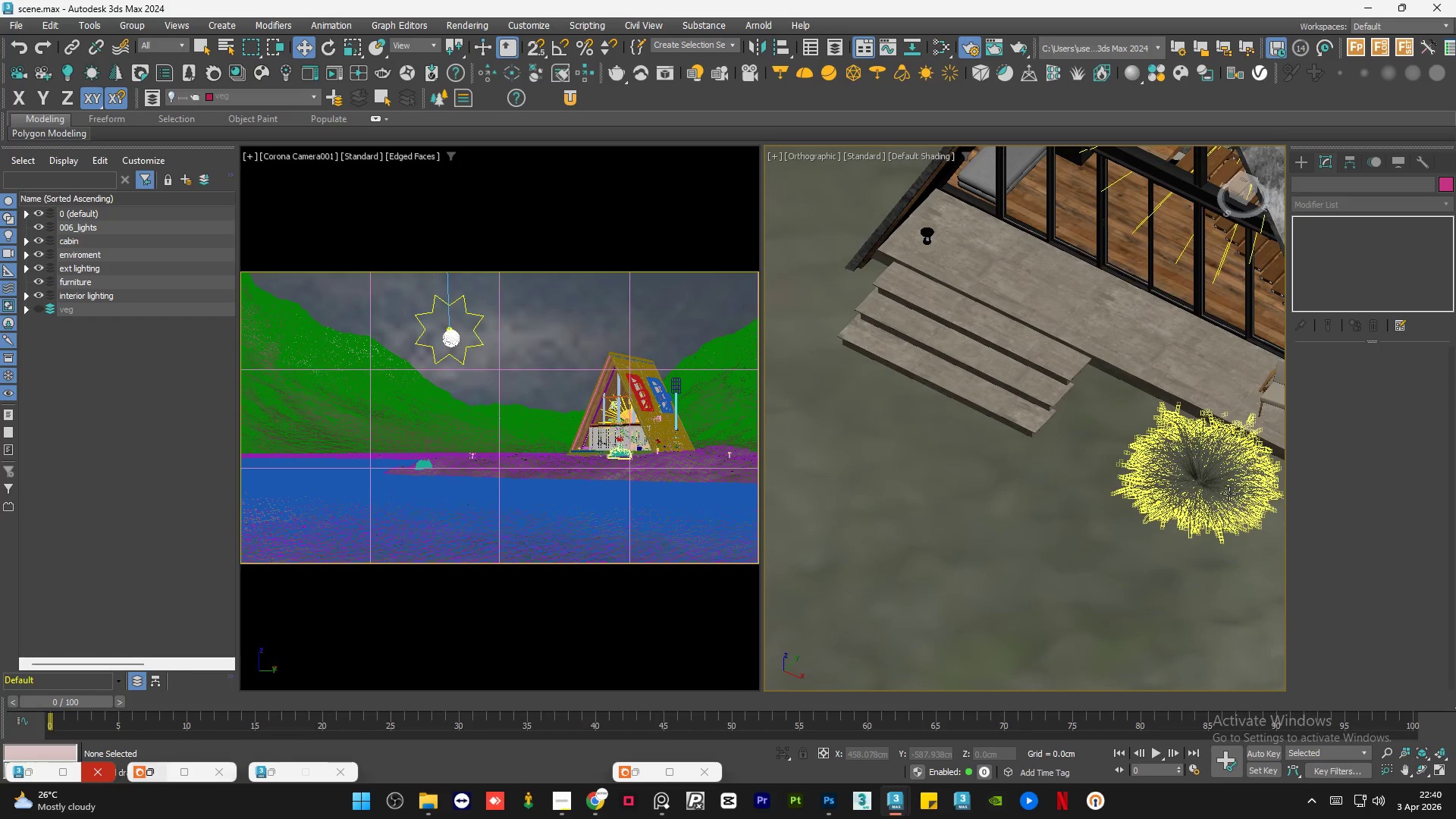 
left_click([1229, 494])
 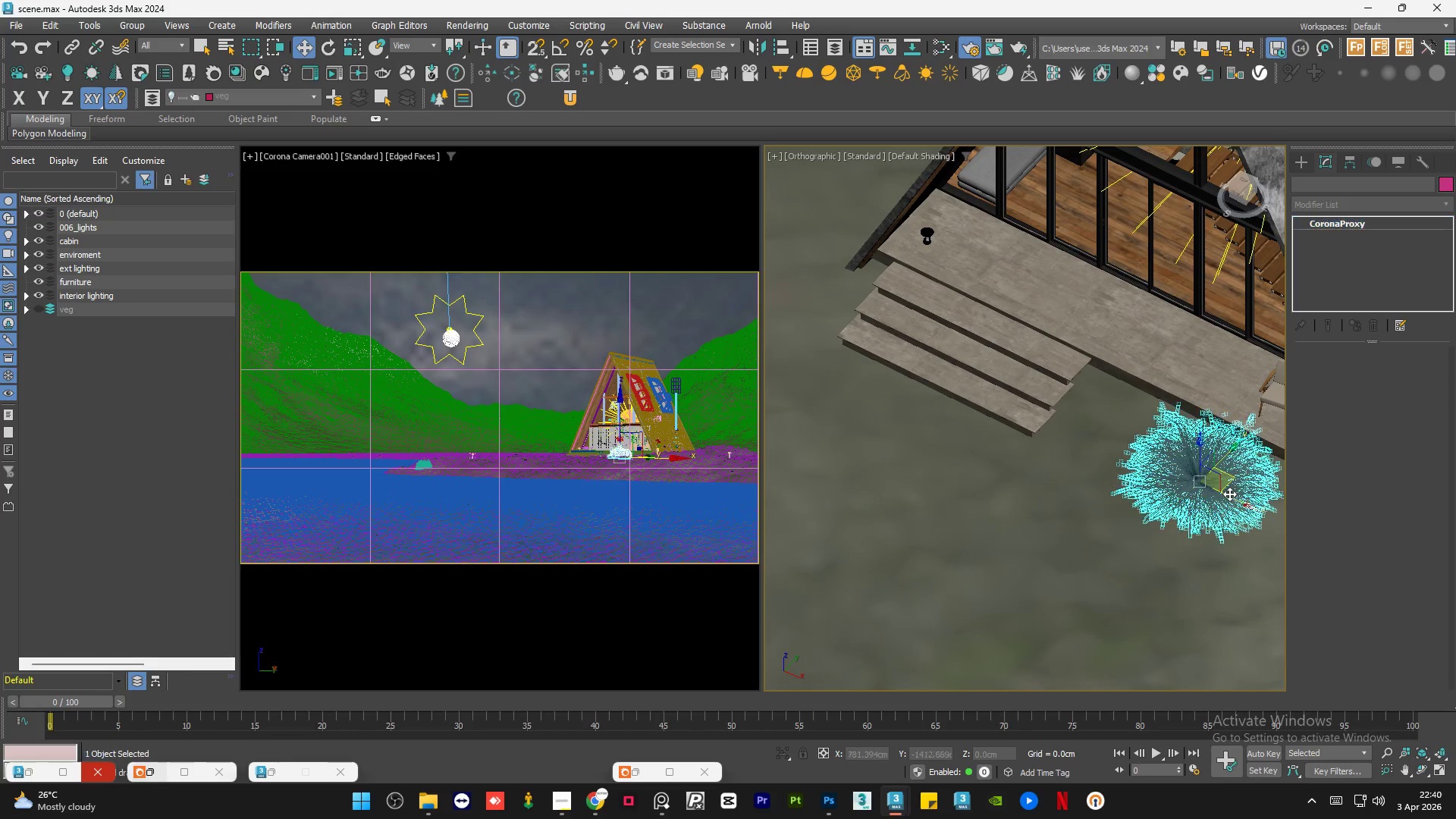 
scroll: coordinate [1229, 494], scroll_direction: down, amount: 5.0
 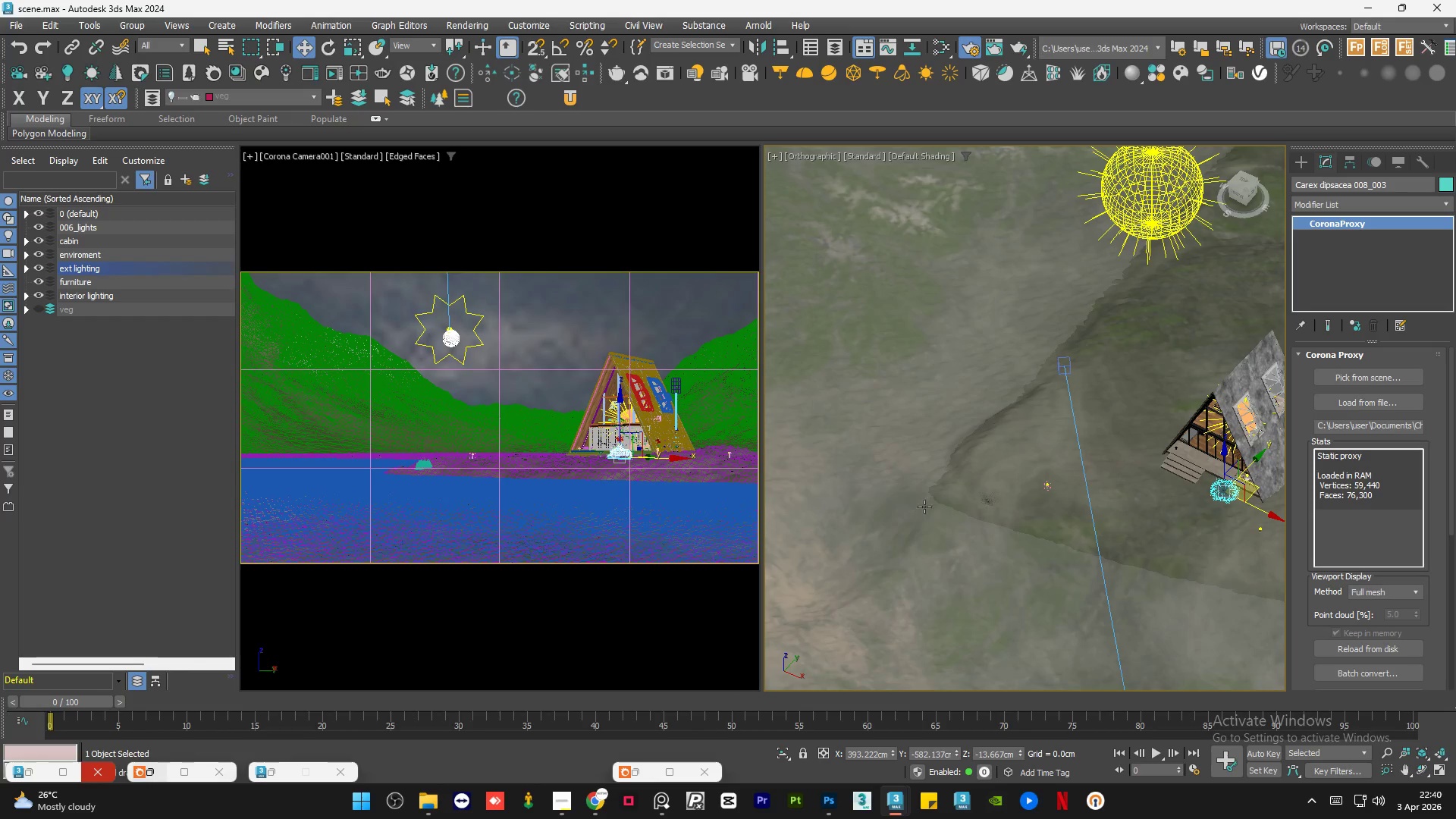 
hold_key(key=ControlLeft, duration=0.83)
left_click([1007, 504])
 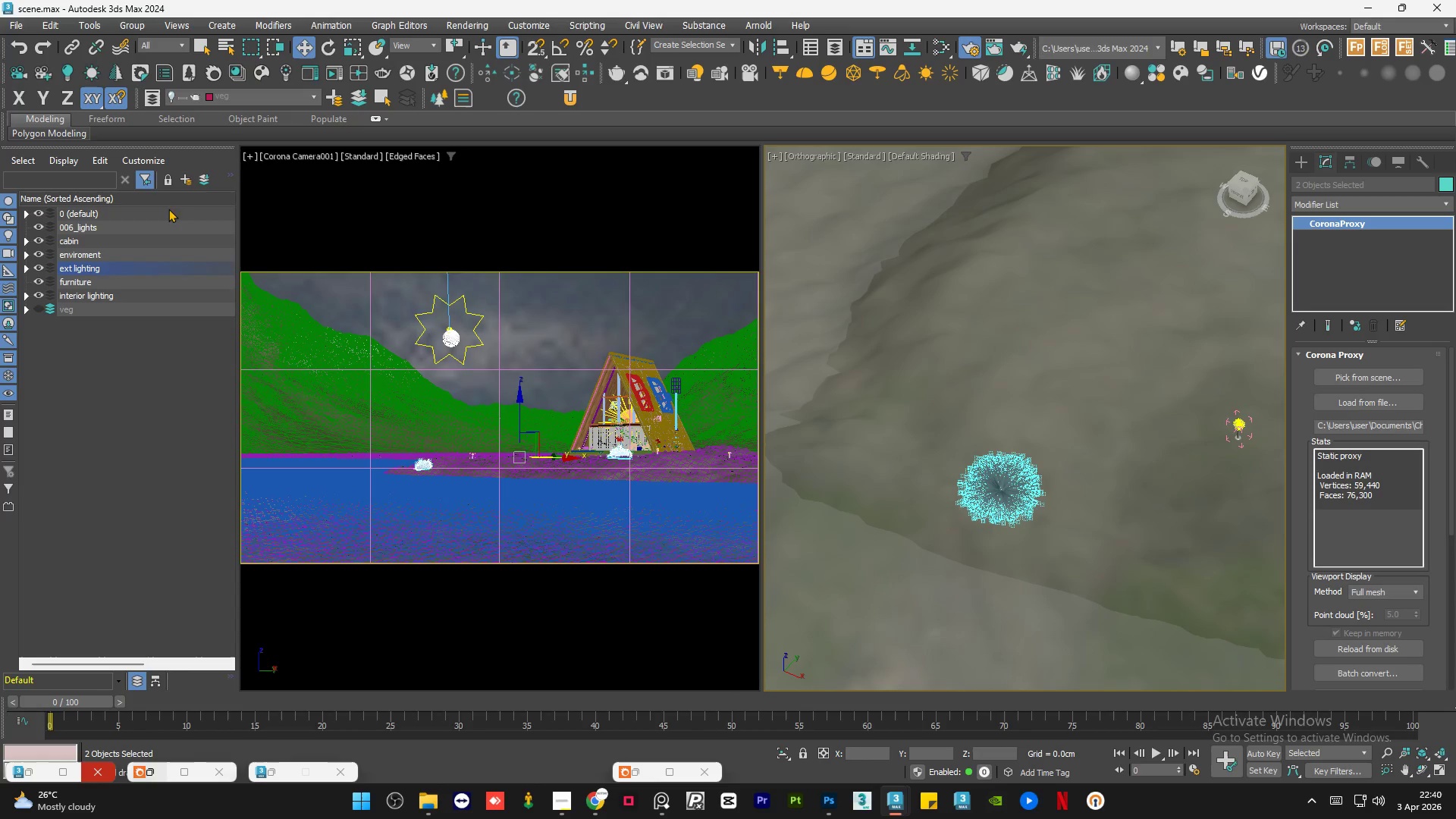 
scroll: coordinate [1007, 504], scroll_direction: up, amount: 4.0
 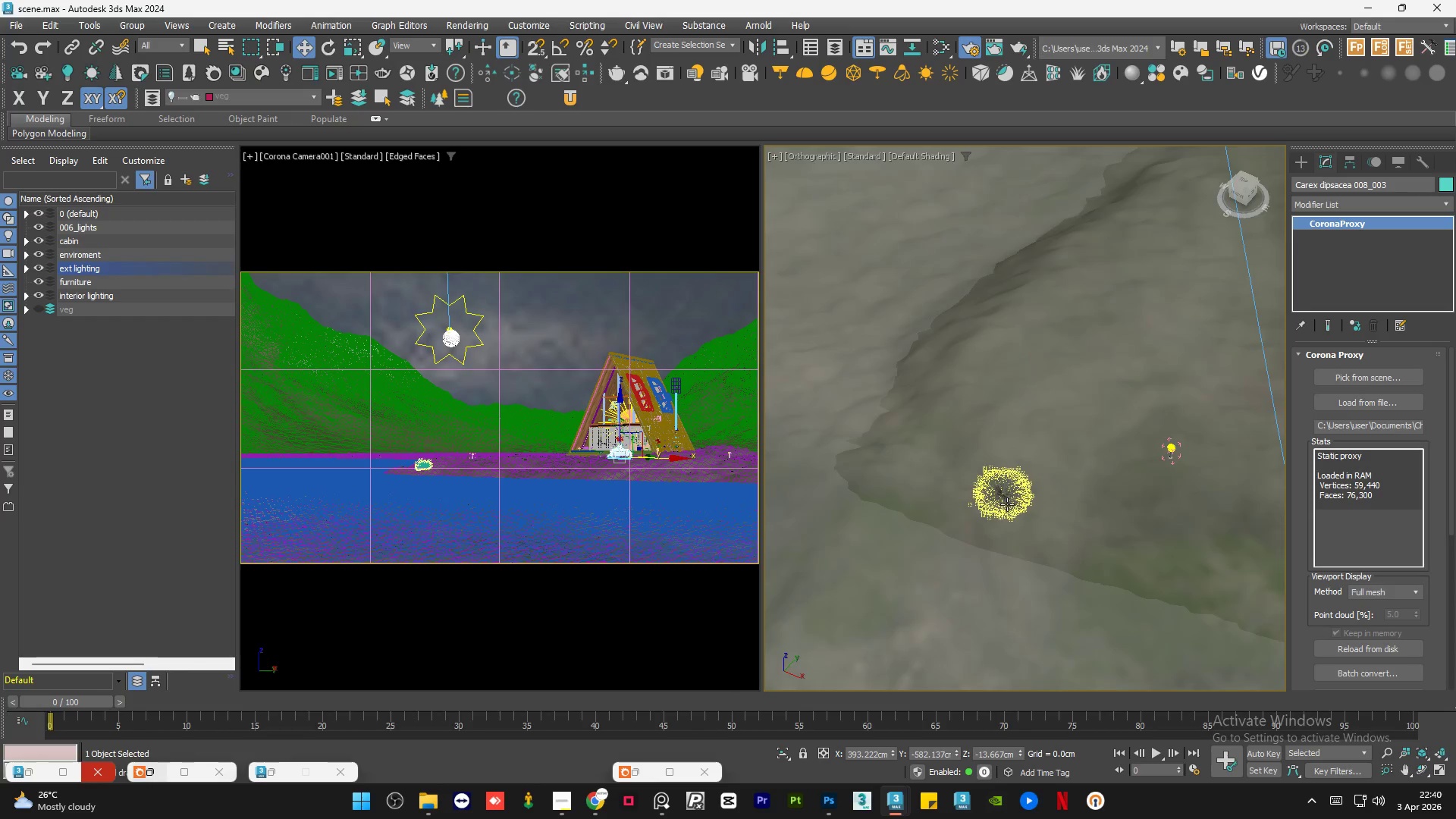 
left_click([202, 177])
 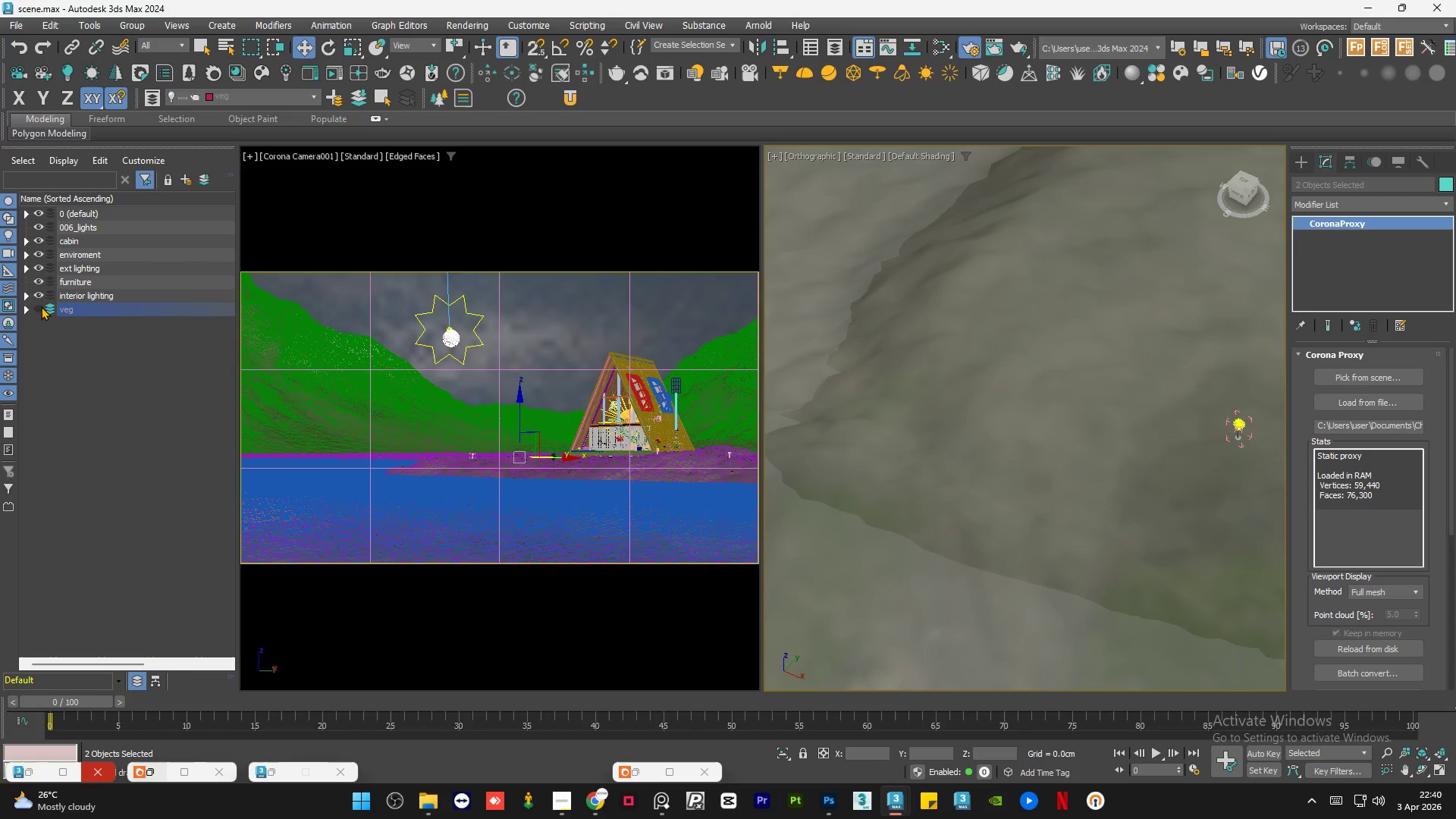 
left_click([39, 308])
 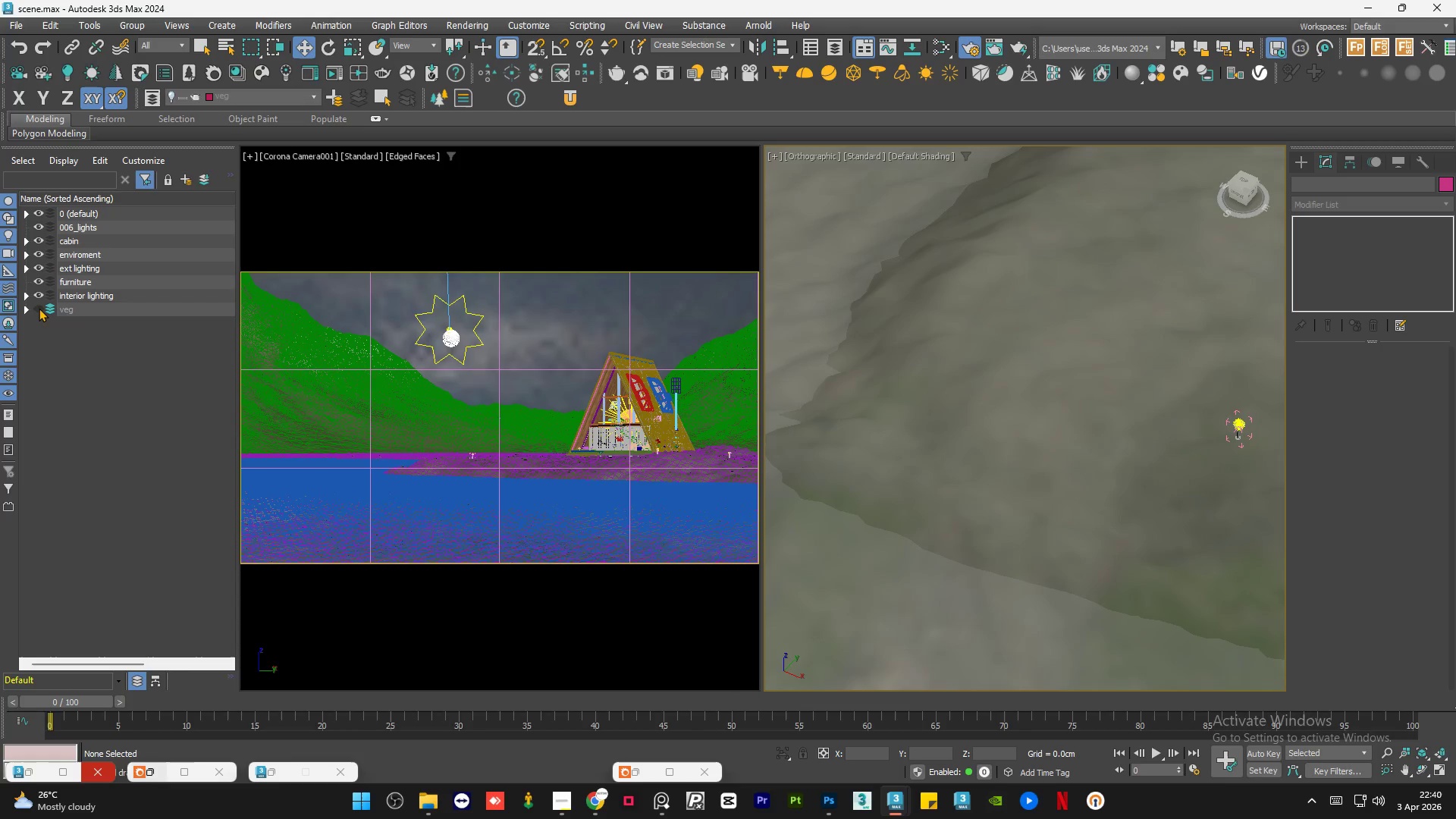 
double_click([39, 308])
 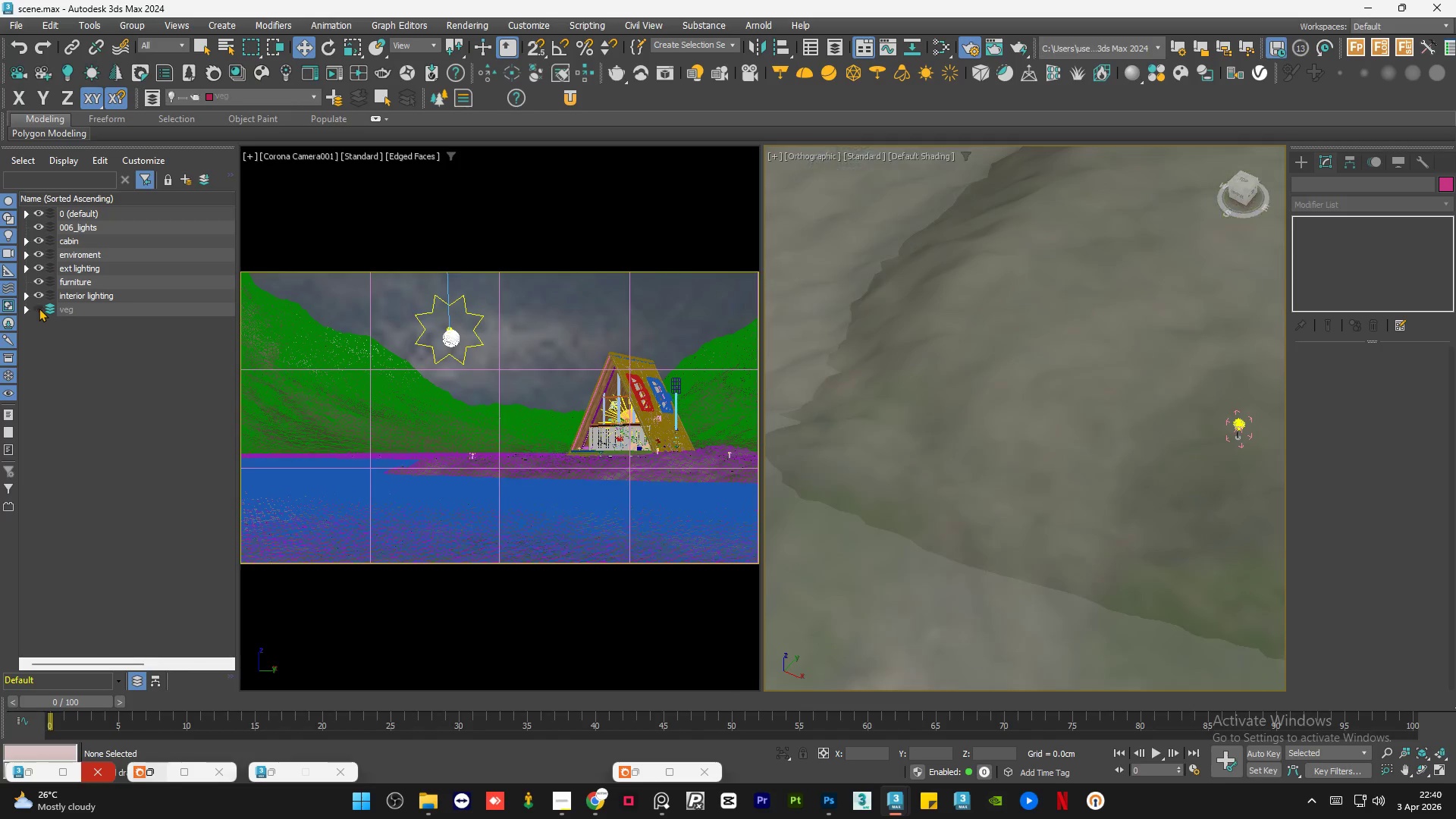 
double_click([39, 308])
 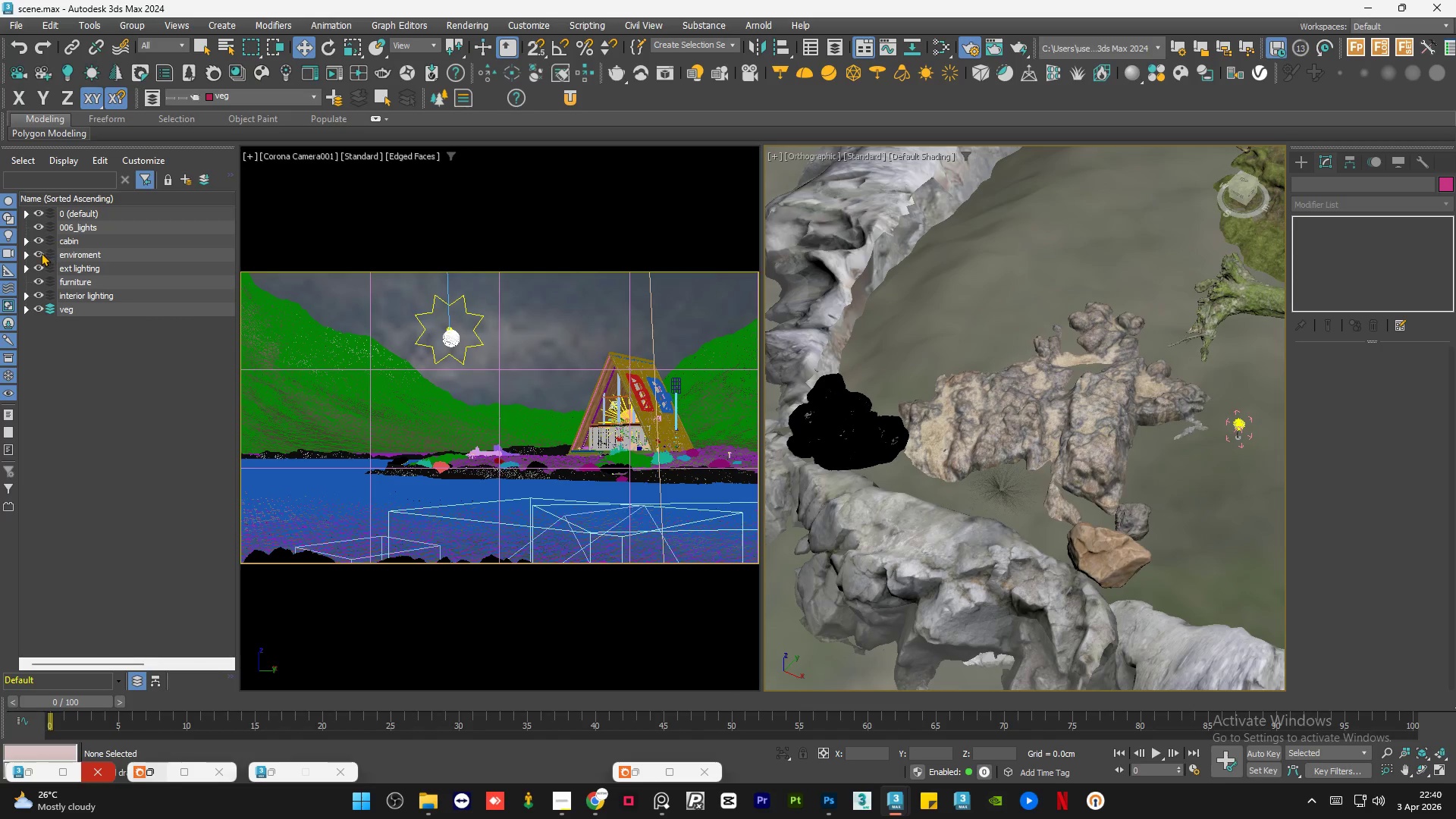 
left_click([41, 253])
 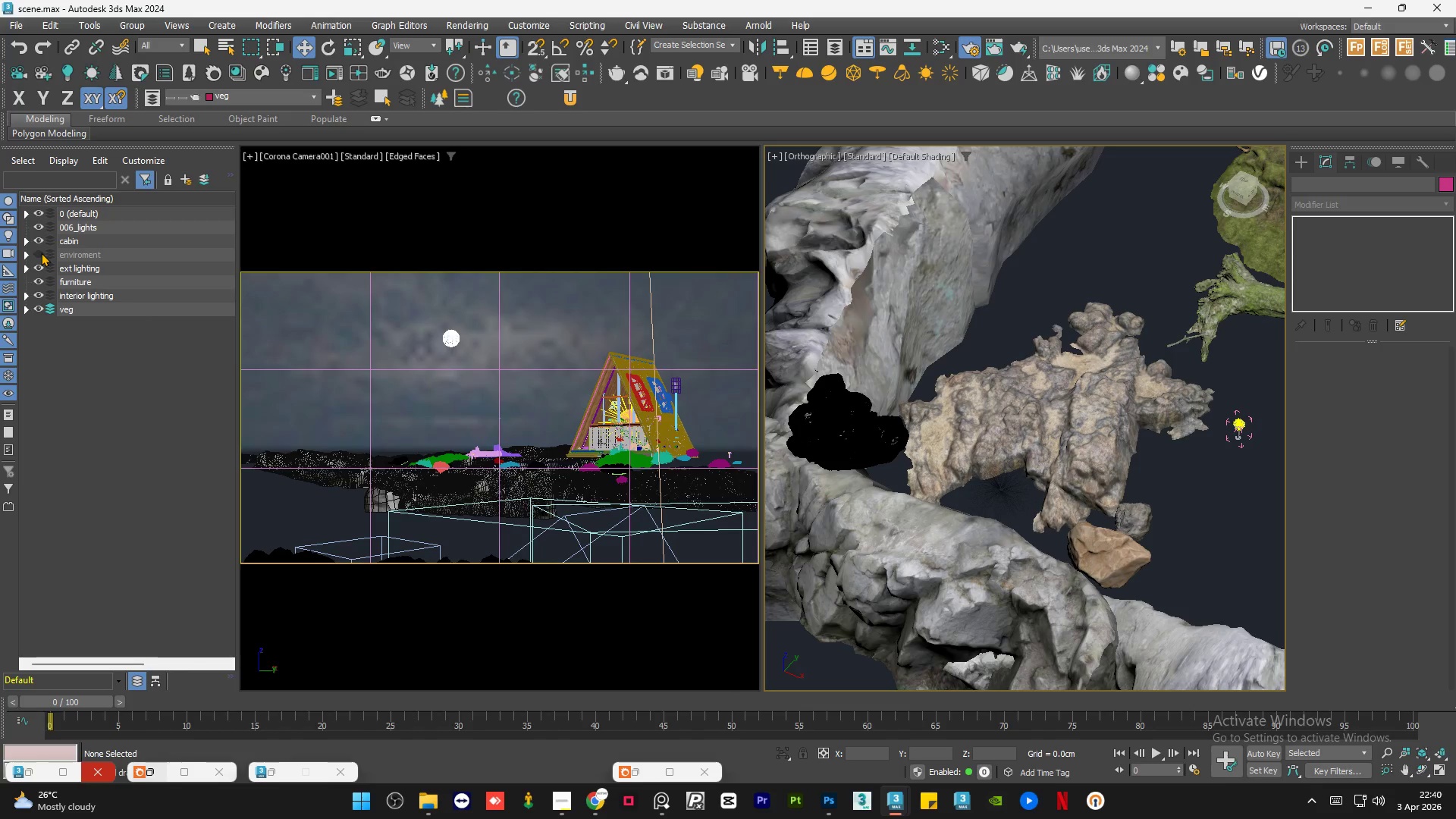 
left_click([41, 253])
 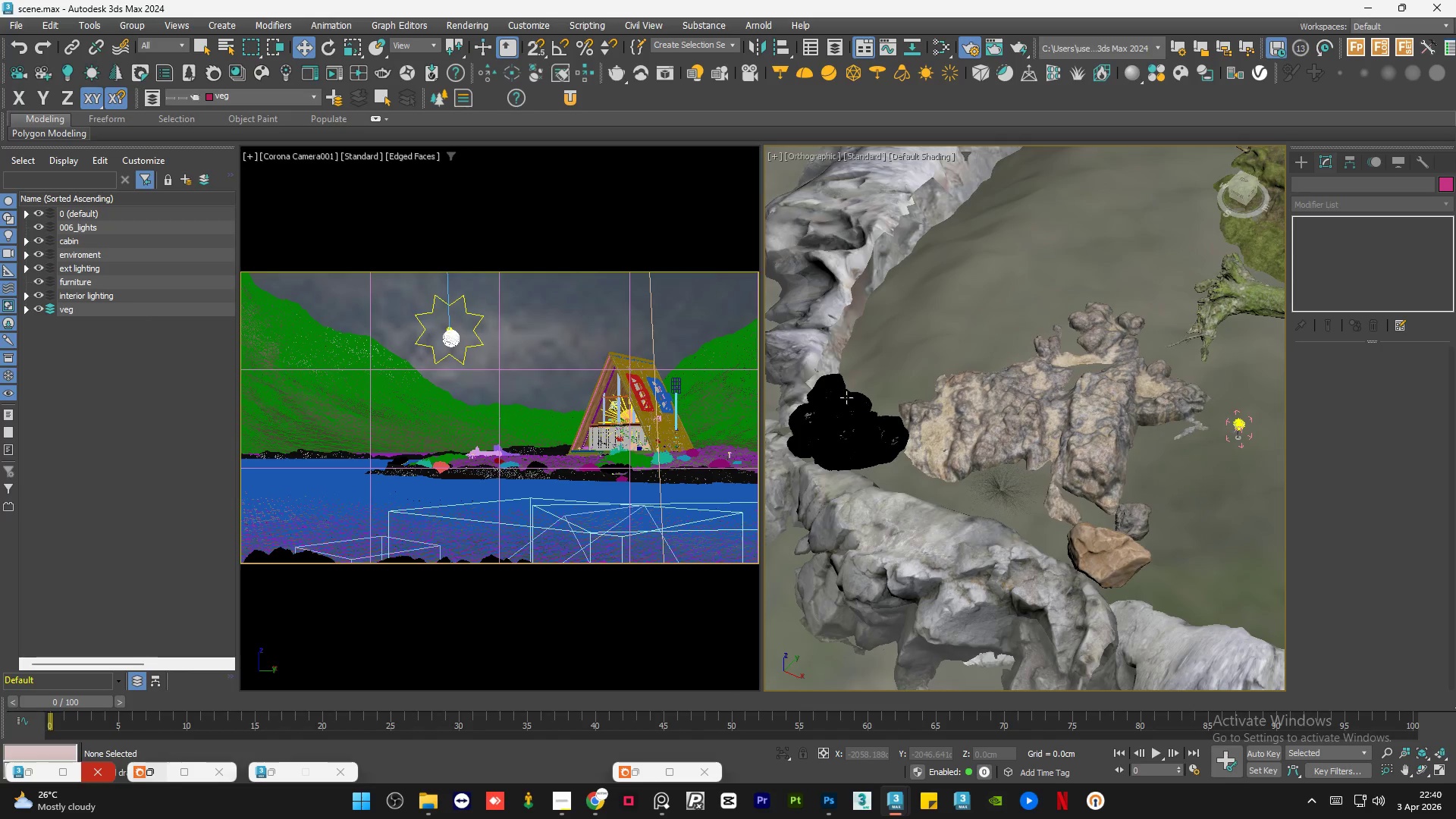 
scroll: coordinate [940, 388], scroll_direction: down, amount: 17.0
 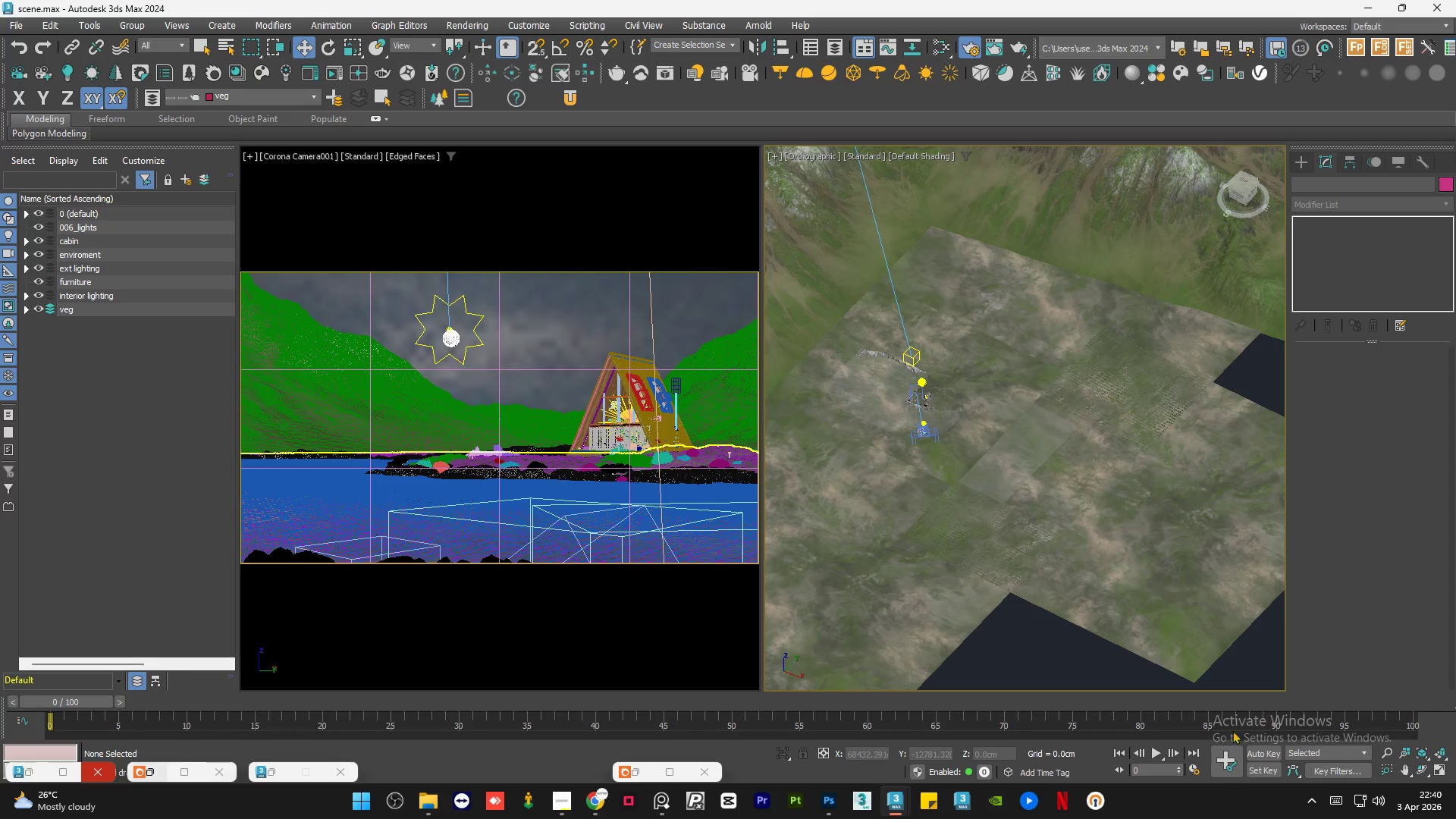 
left_click([1050, 661])
 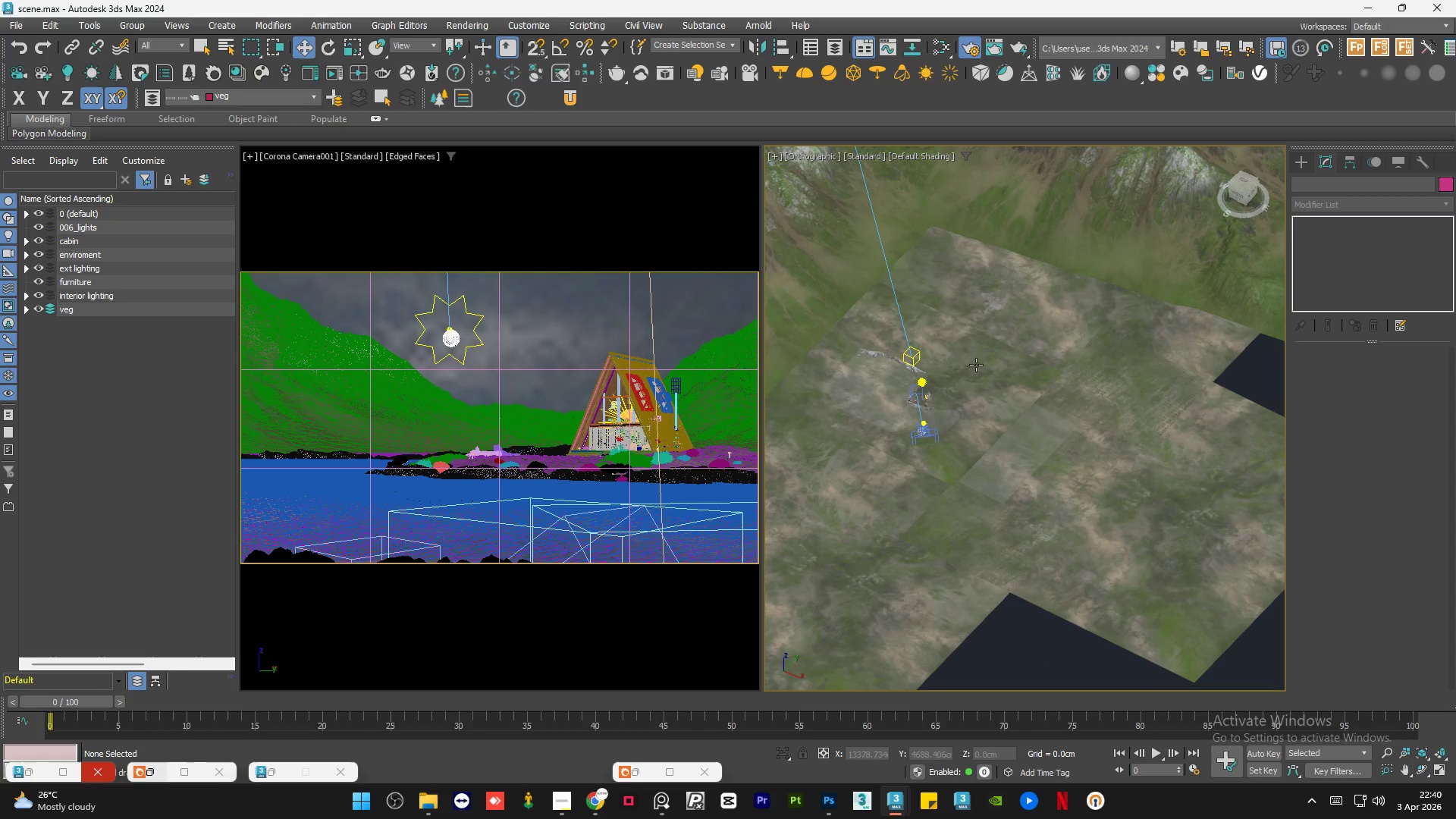 
scroll: coordinate [899, 390], scroll_direction: up, amount: 7.0
 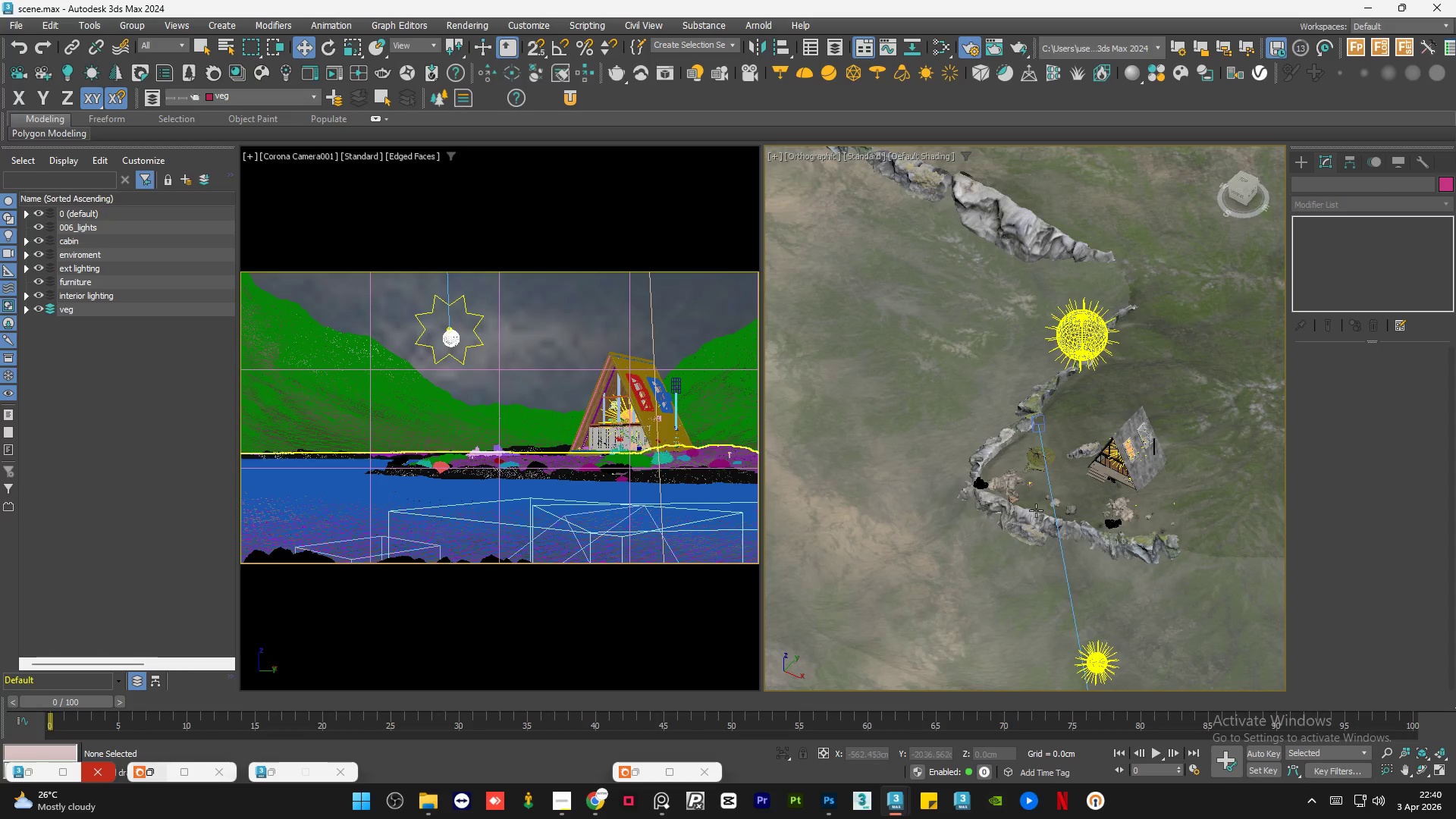 
scroll: coordinate [1067, 473], scroll_direction: down, amount: 2.0
 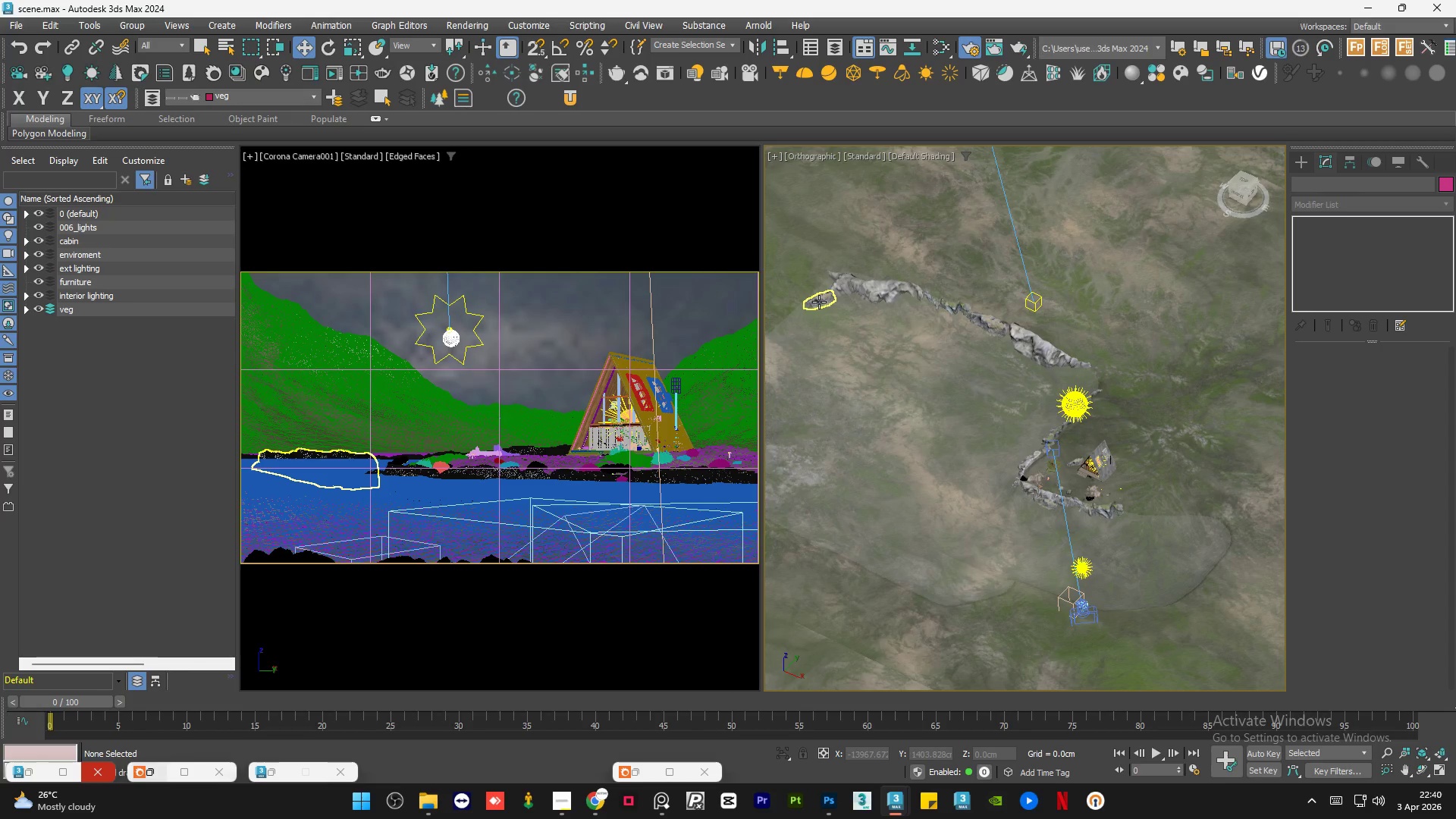 
left_click([819, 302])
 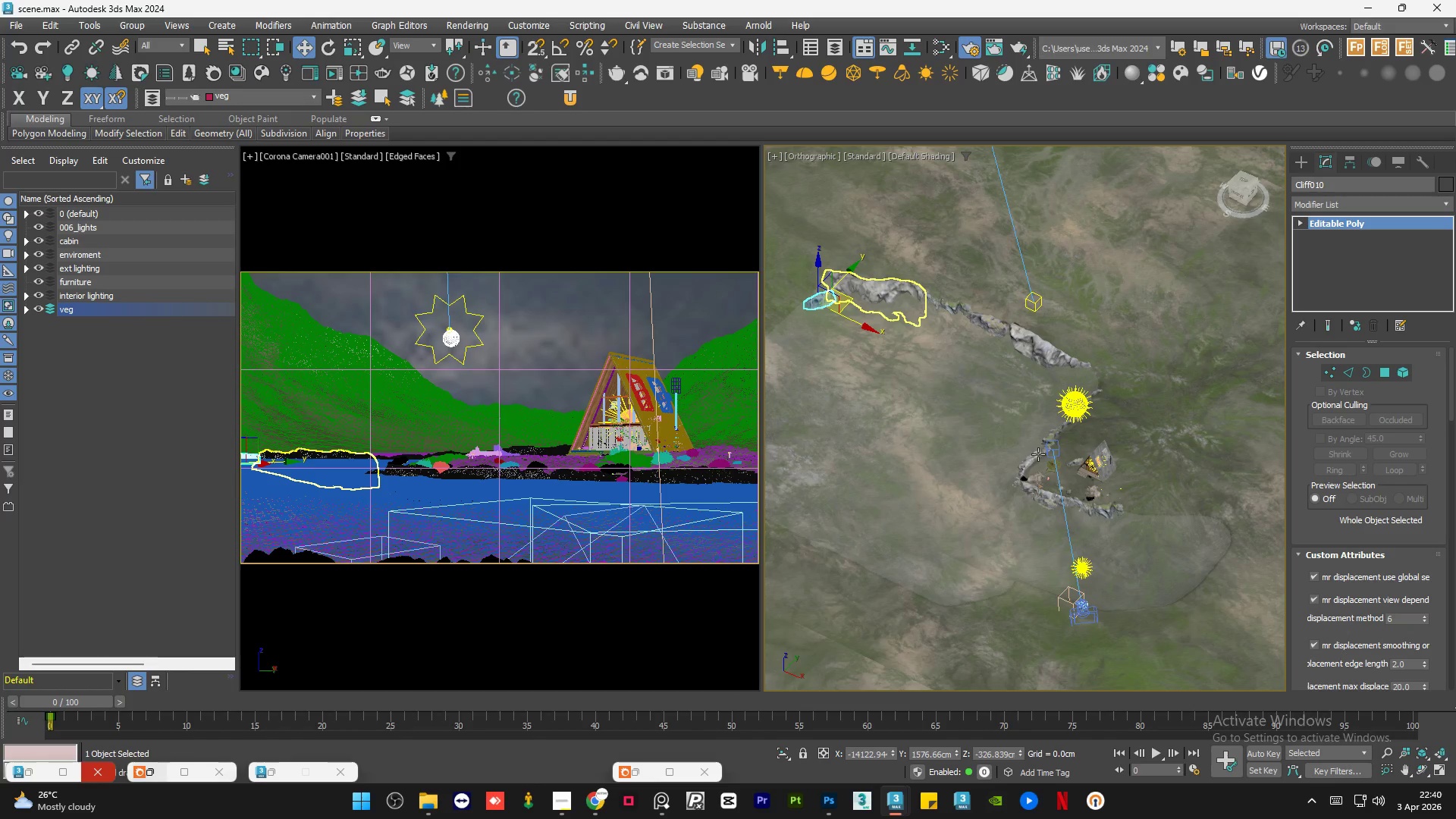 
scroll: coordinate [1080, 493], scroll_direction: up, amount: 4.0
 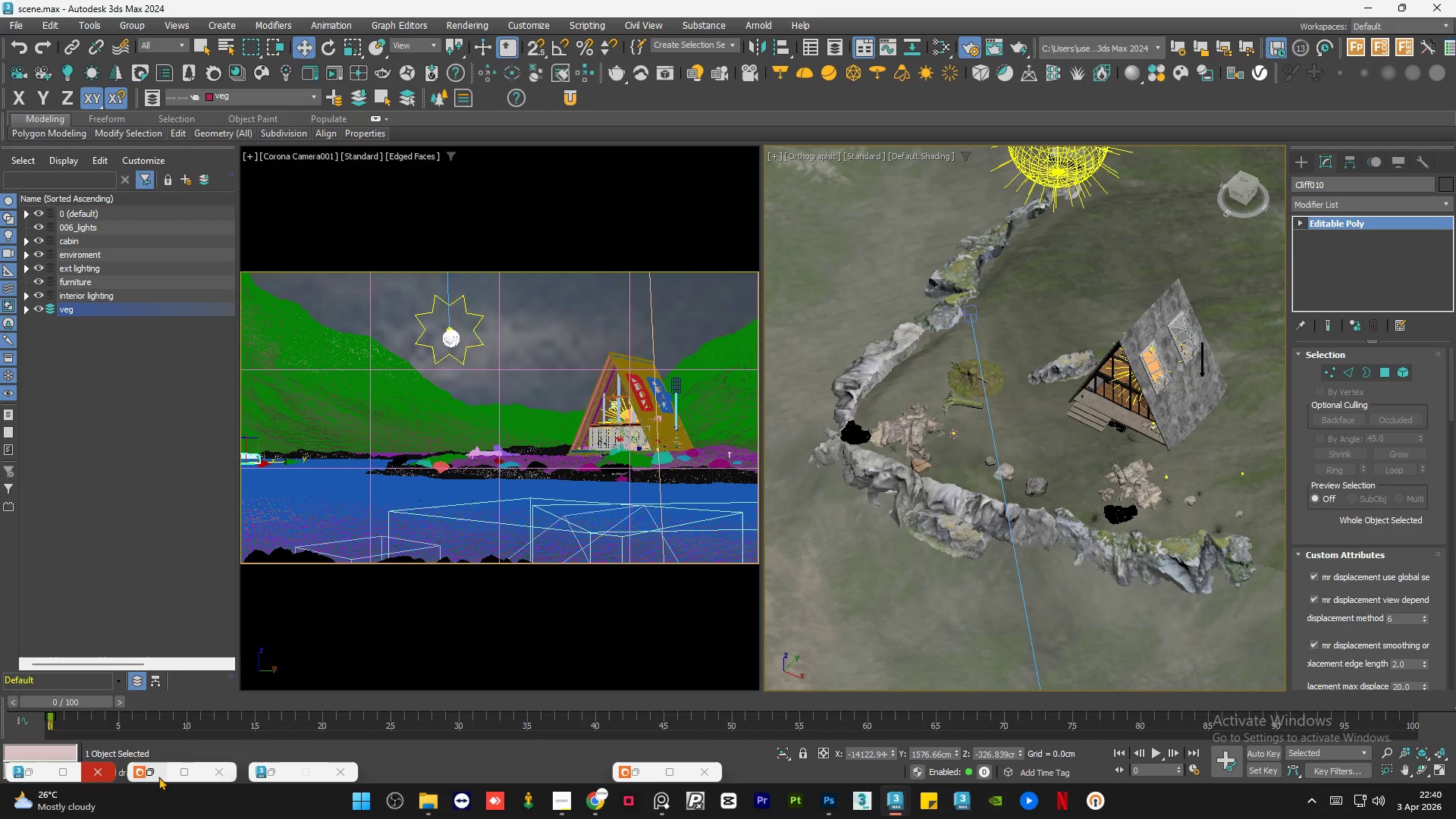 
left_click([158, 776])
 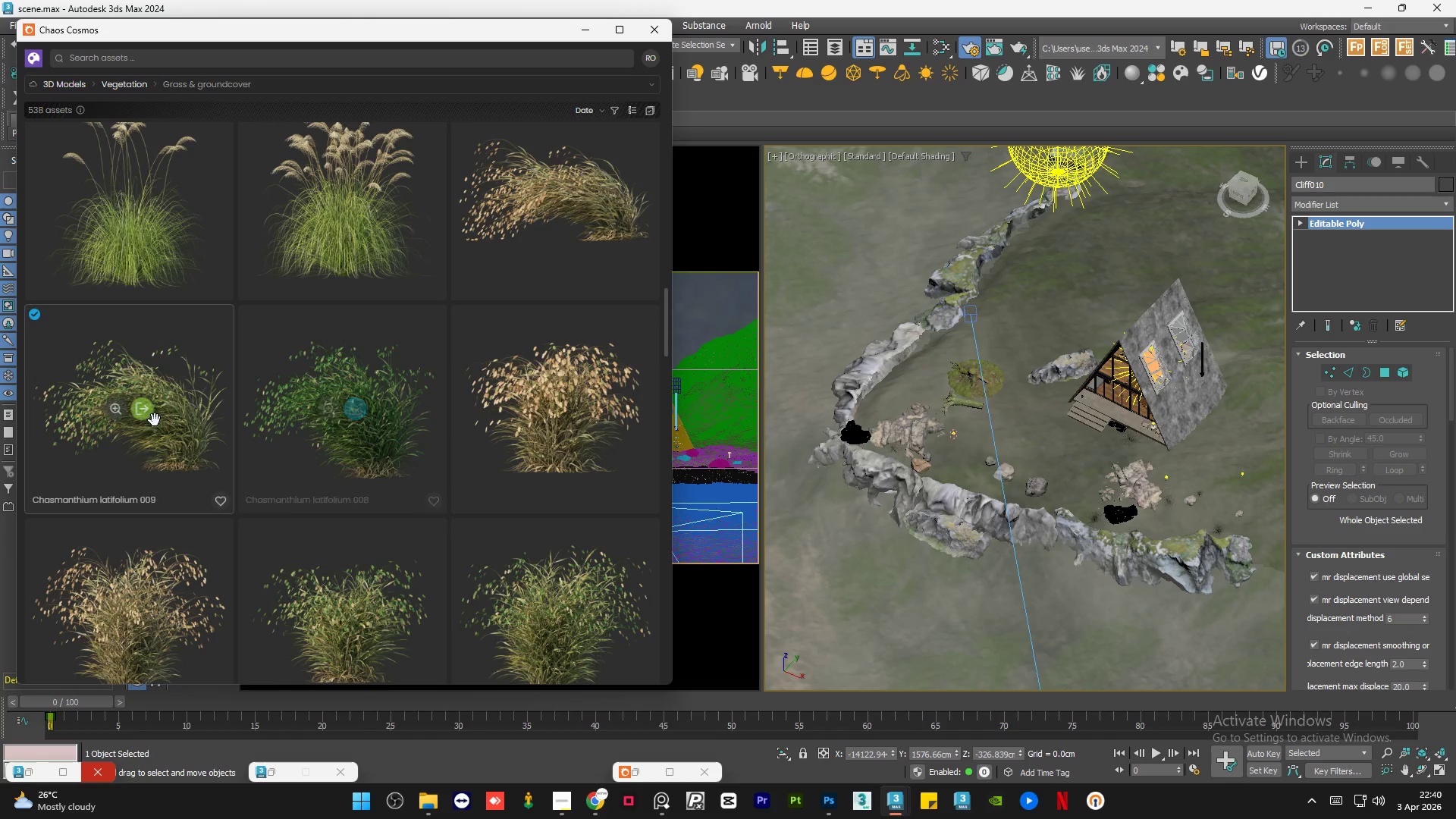 
left_click_drag(start_coordinate=[143, 365], to_coordinate=[1209, 476])
 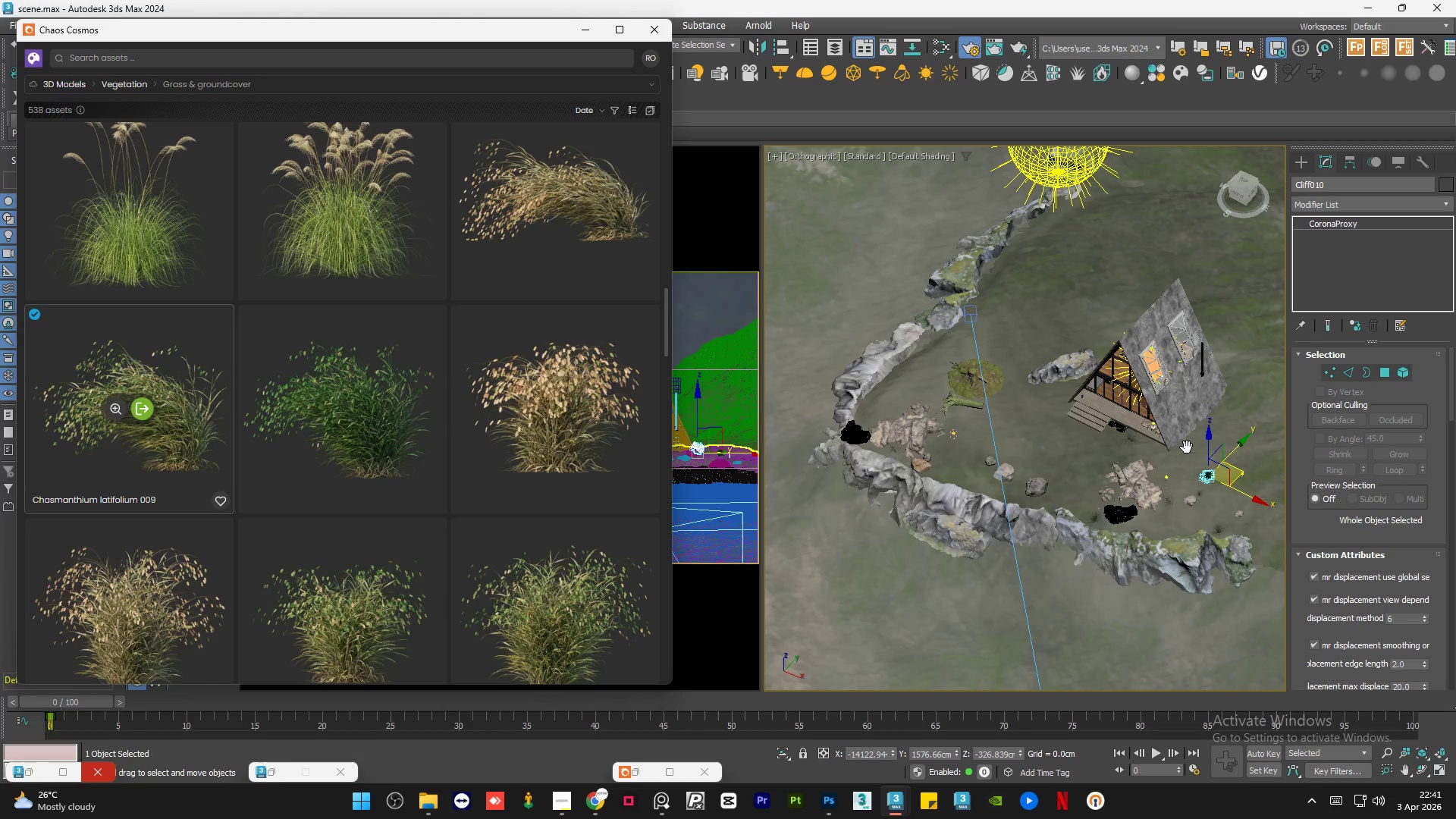 
left_click([588, 31])
 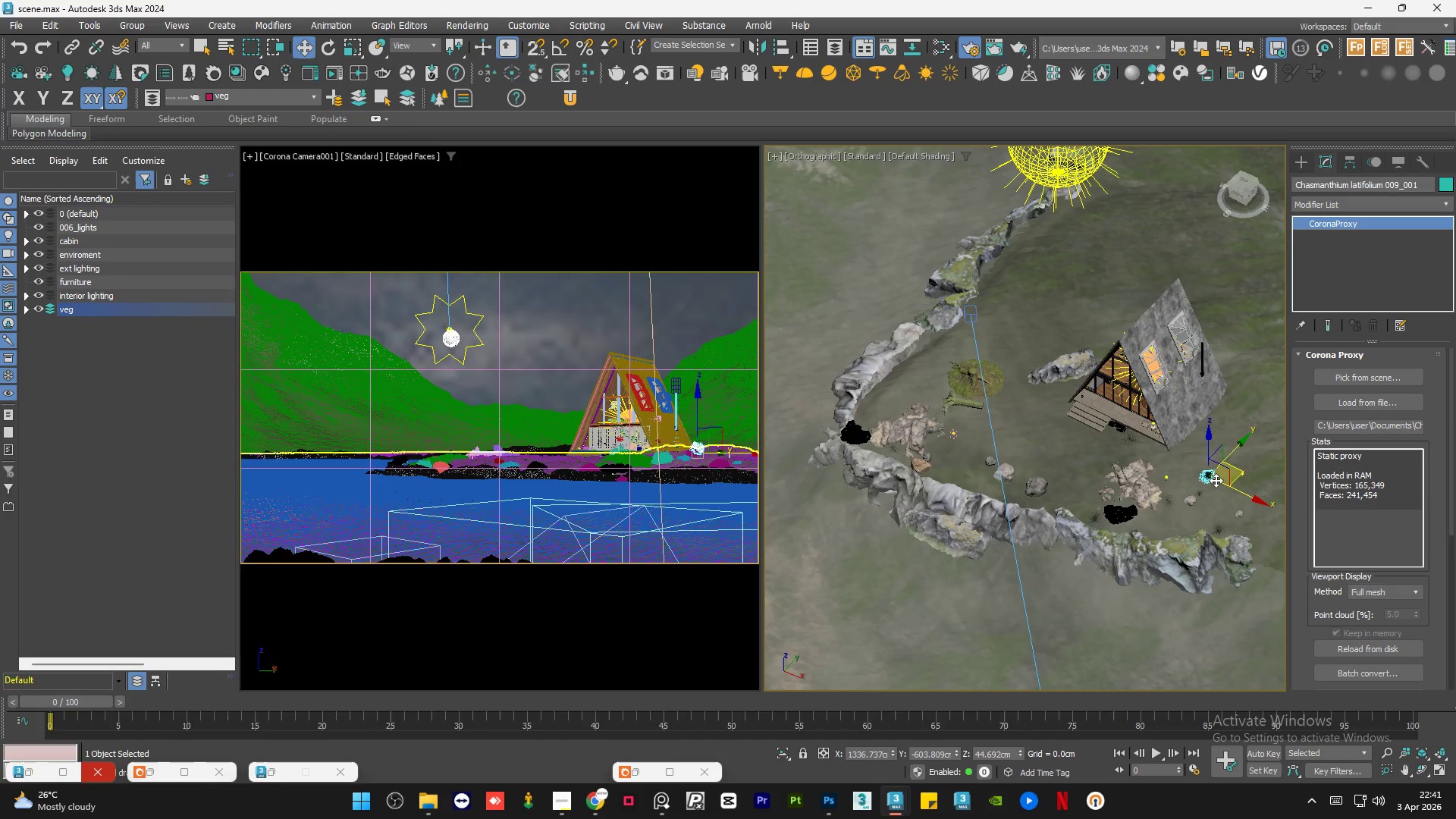 
scroll: coordinate [1084, 483], scroll_direction: up, amount: 10.0
 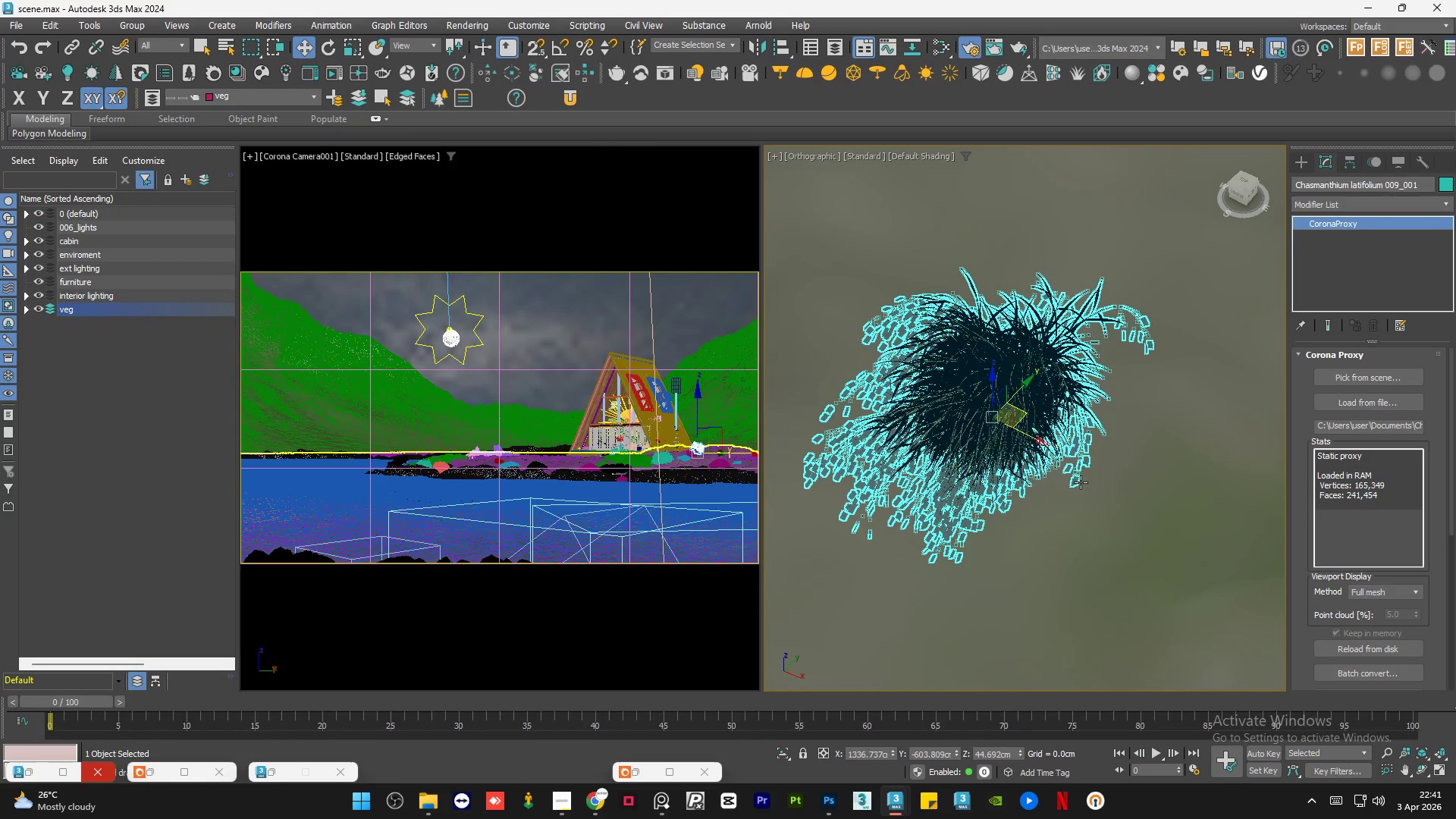 
scroll: coordinate [1081, 482], scroll_direction: down, amount: 6.0
 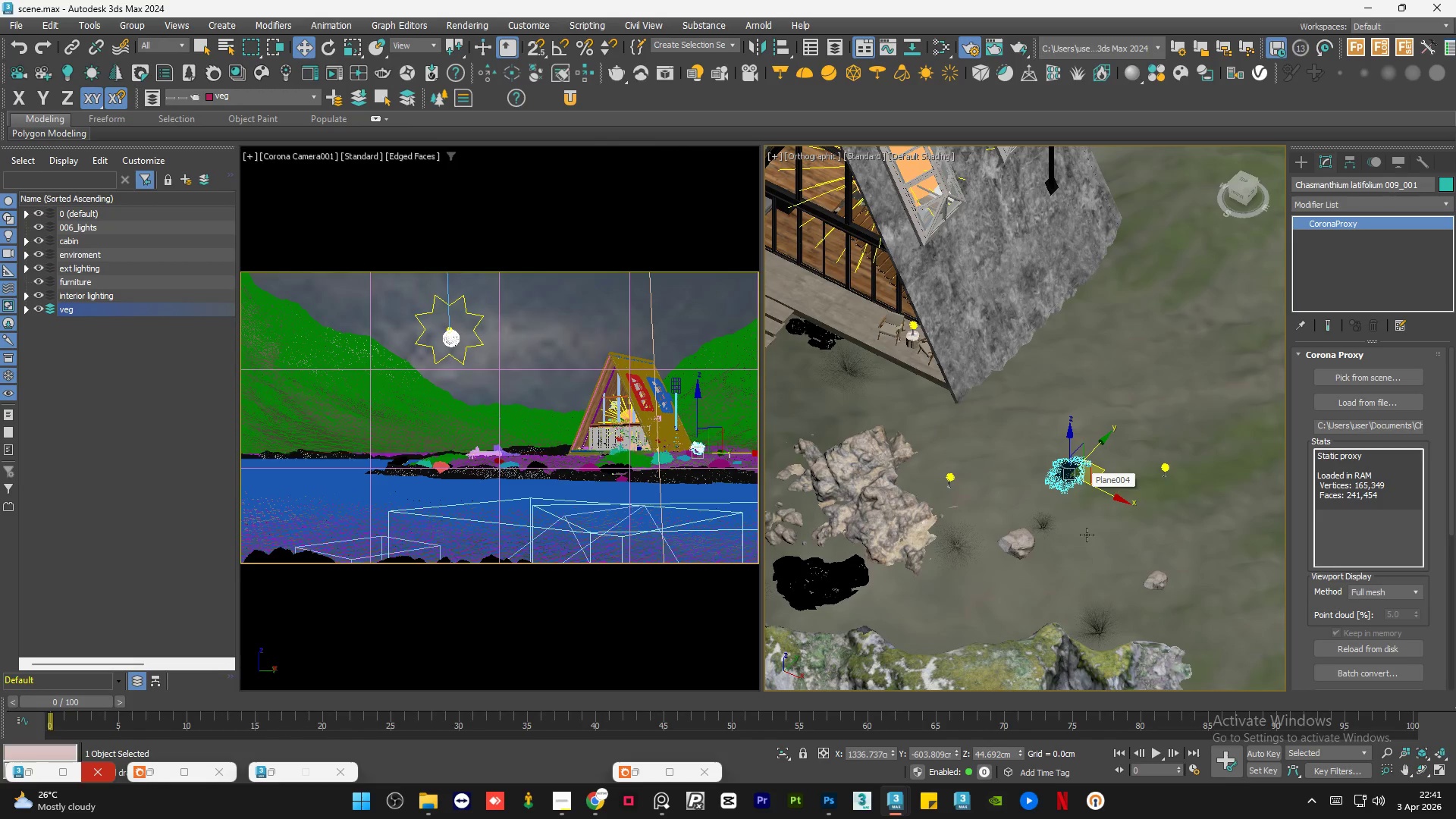 
hold_key(key=AltLeft, duration=1.5)
 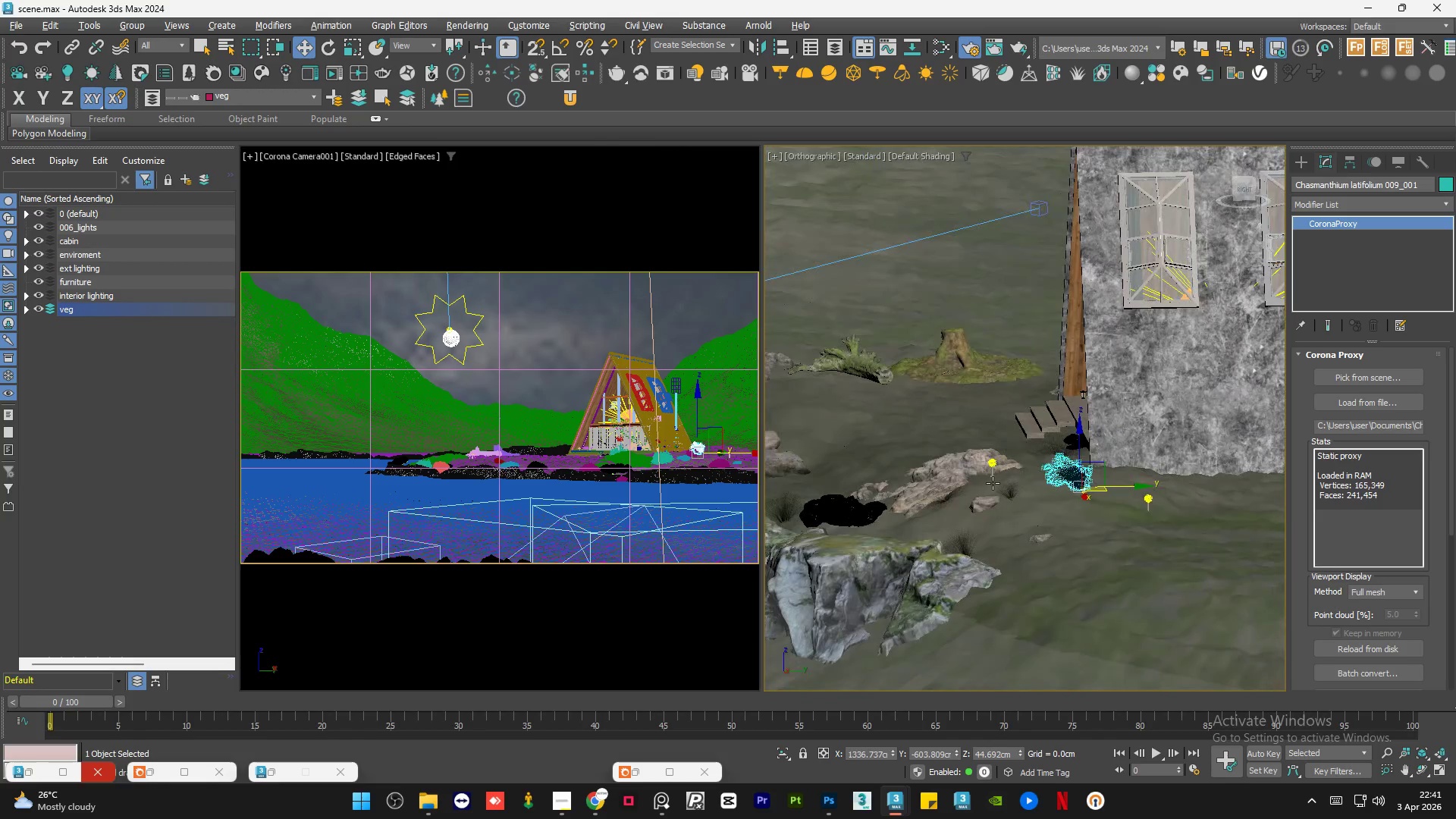 
hold_key(key=AltLeft, duration=1.52)
 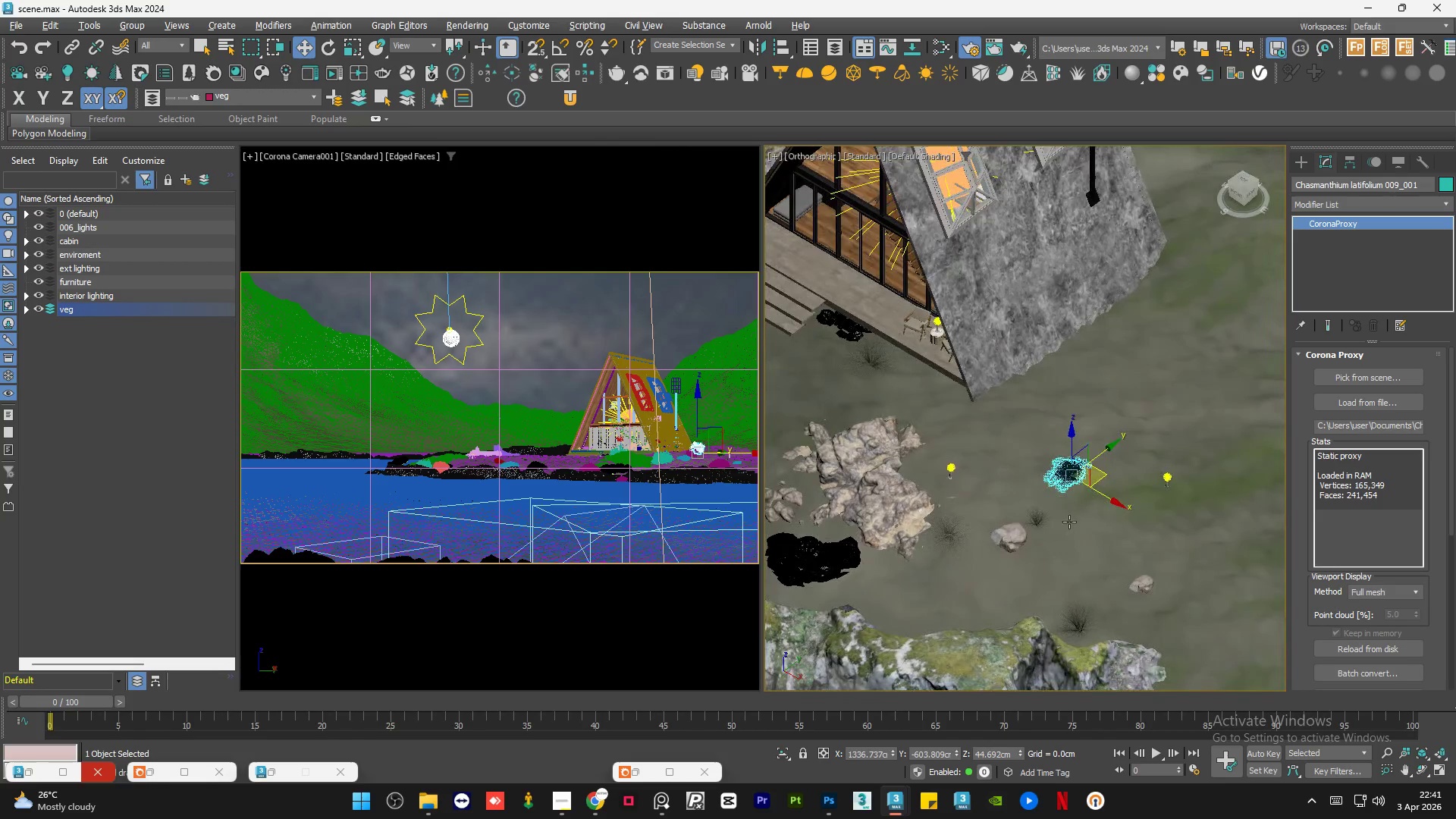 
key(Alt+AltLeft)
 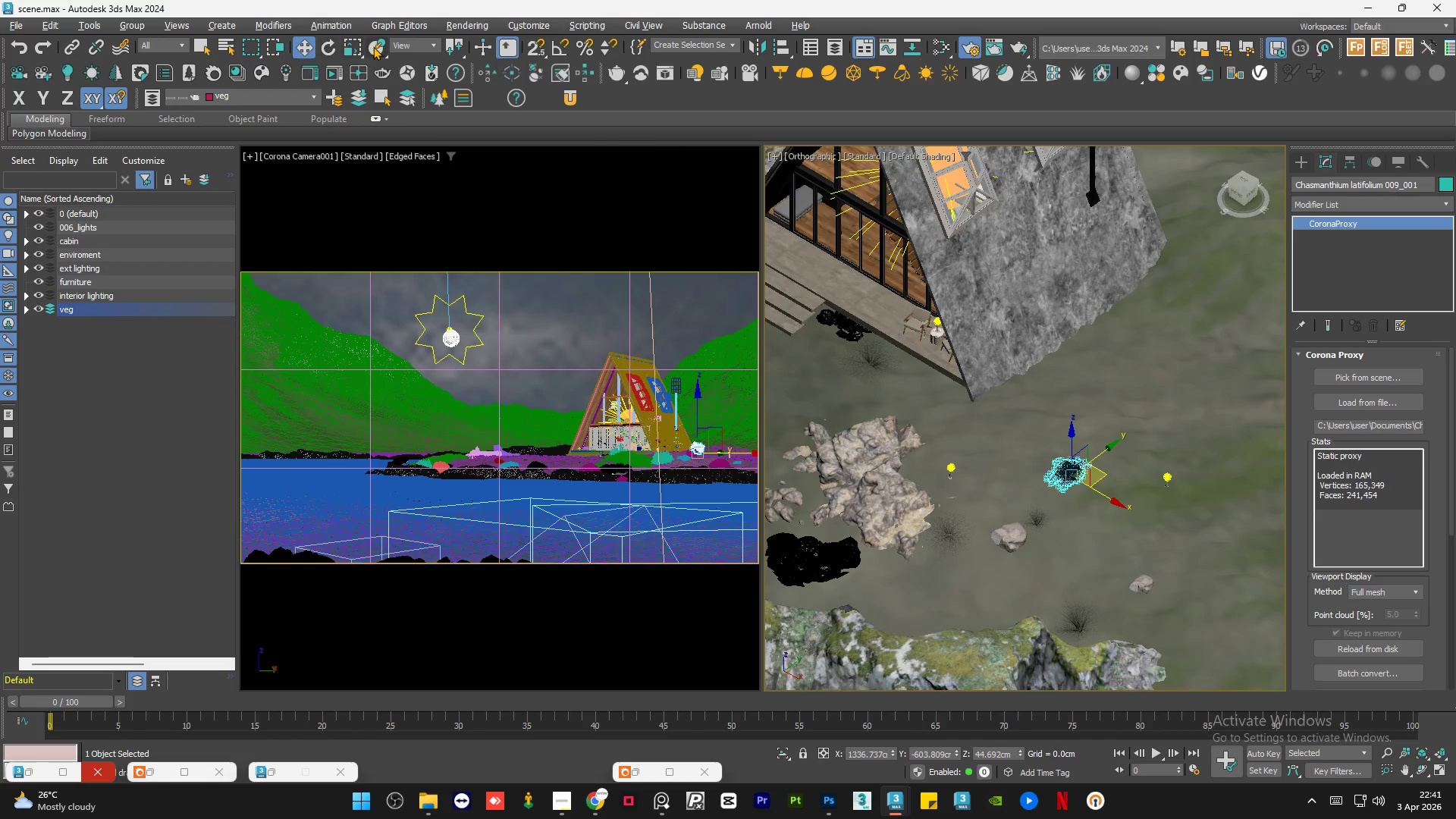 
left_click([373, 46])
 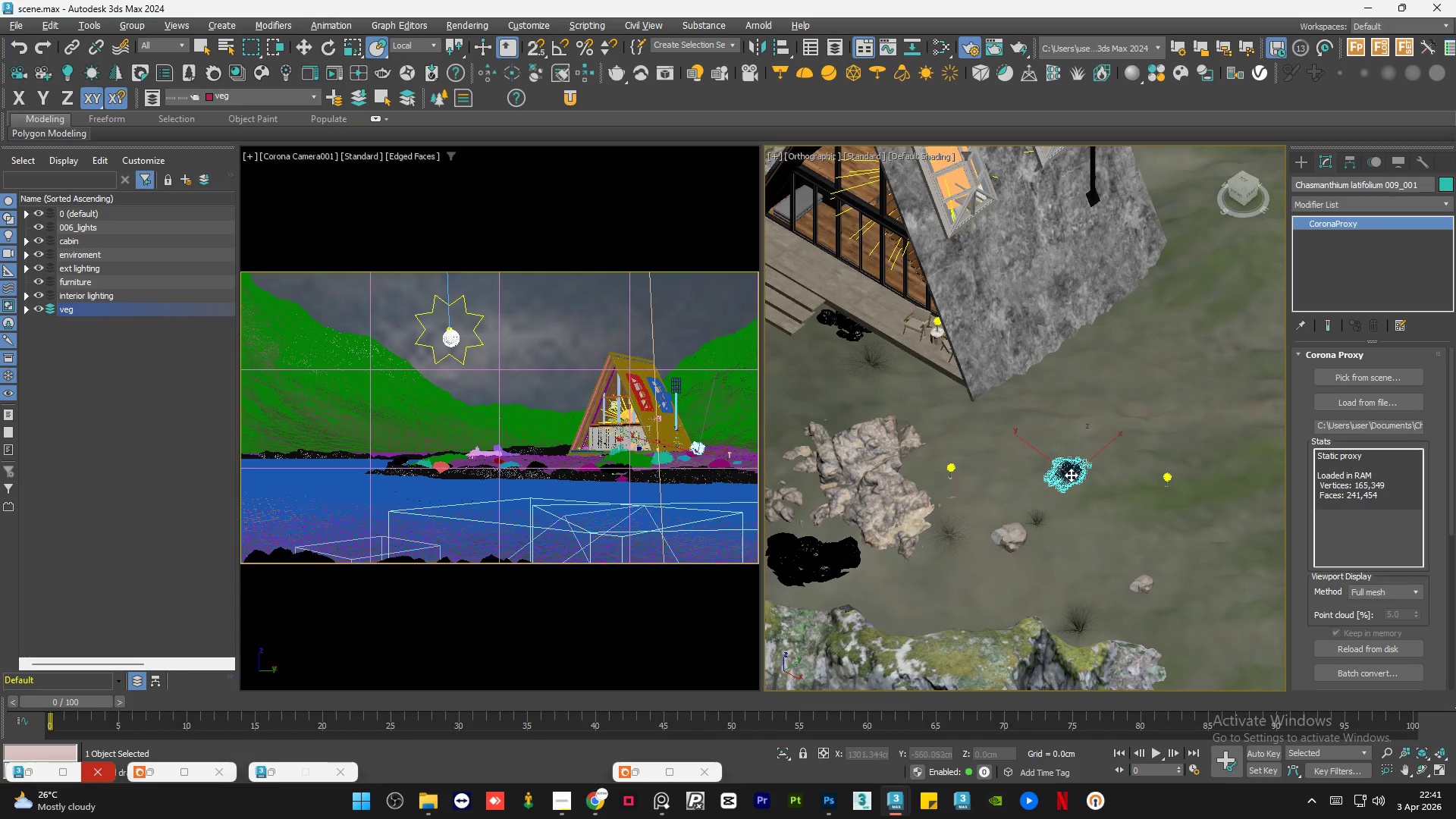 
left_click_drag(start_coordinate=[1071, 475], to_coordinate=[1049, 492])
 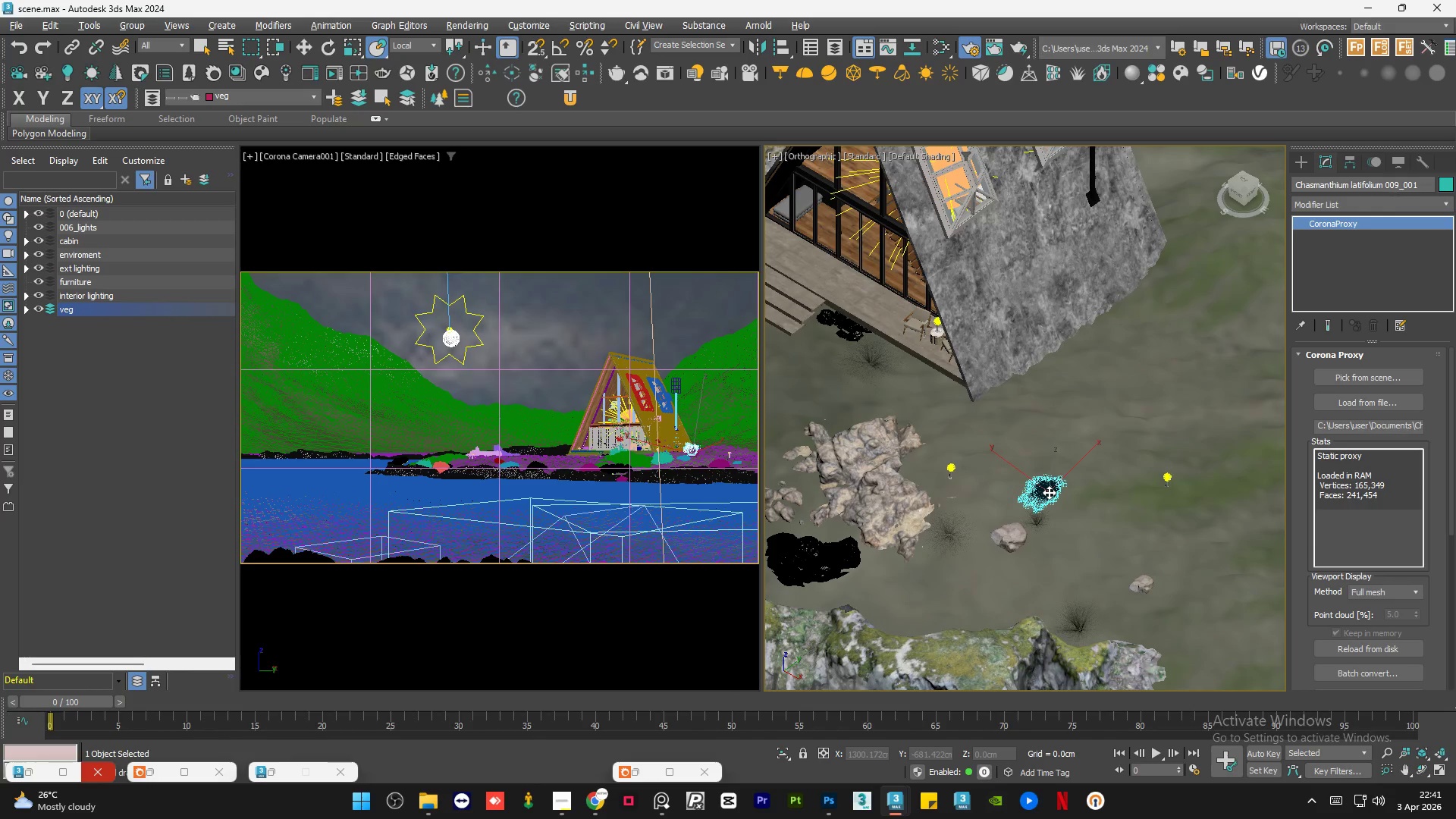 
key(E)
 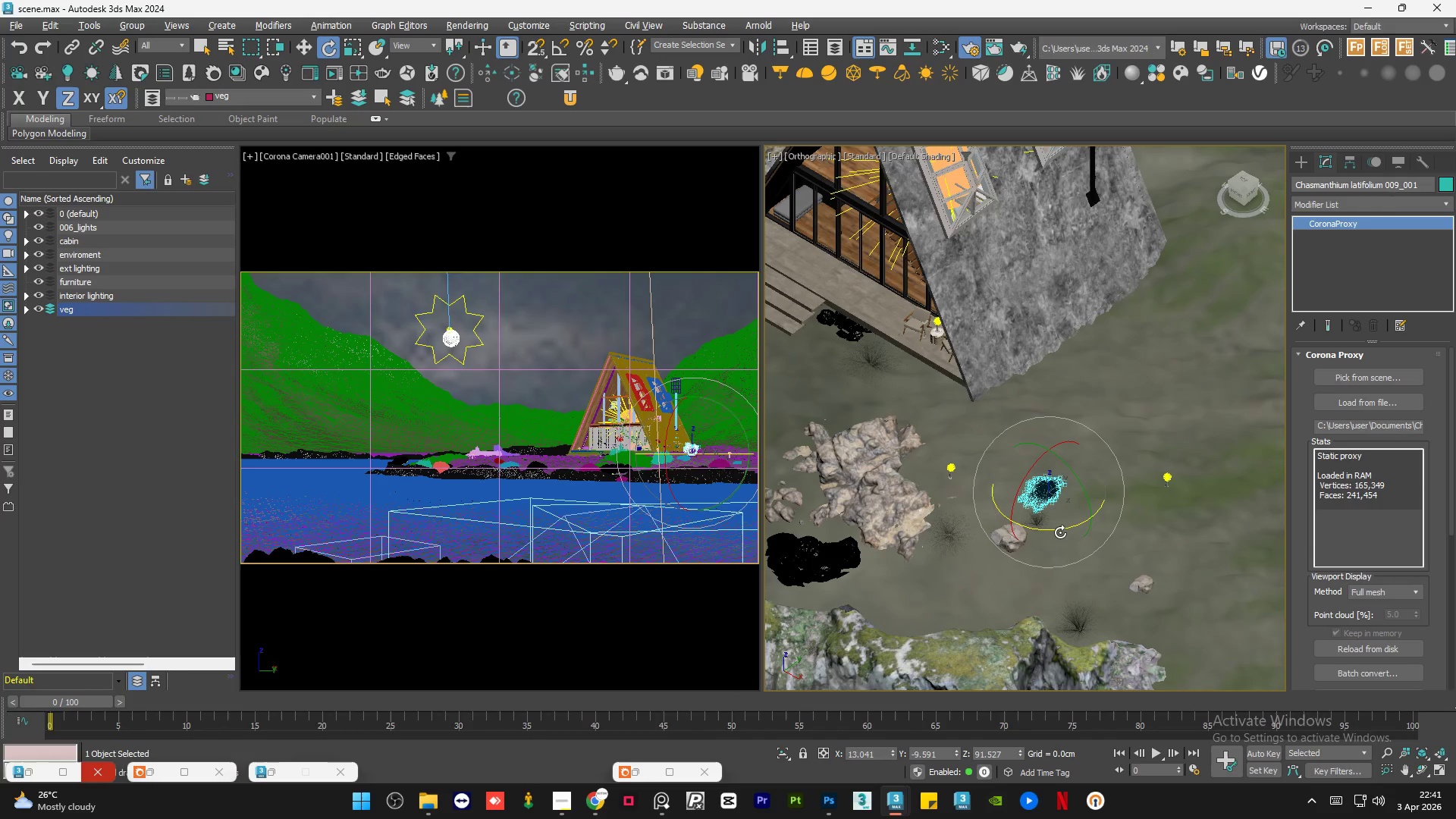 
left_click_drag(start_coordinate=[1060, 532], to_coordinate=[1017, 525])
 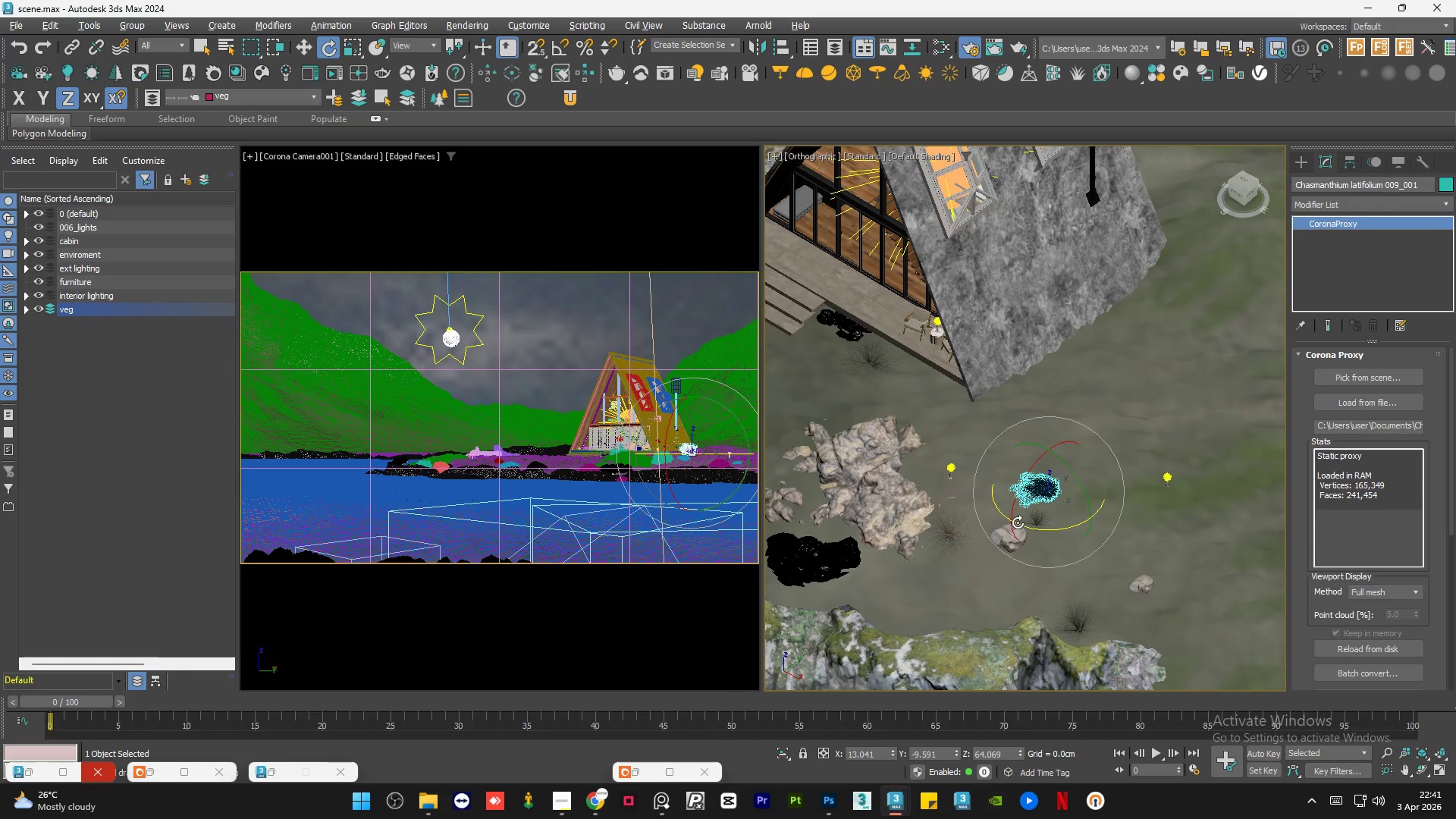 
key(W)
 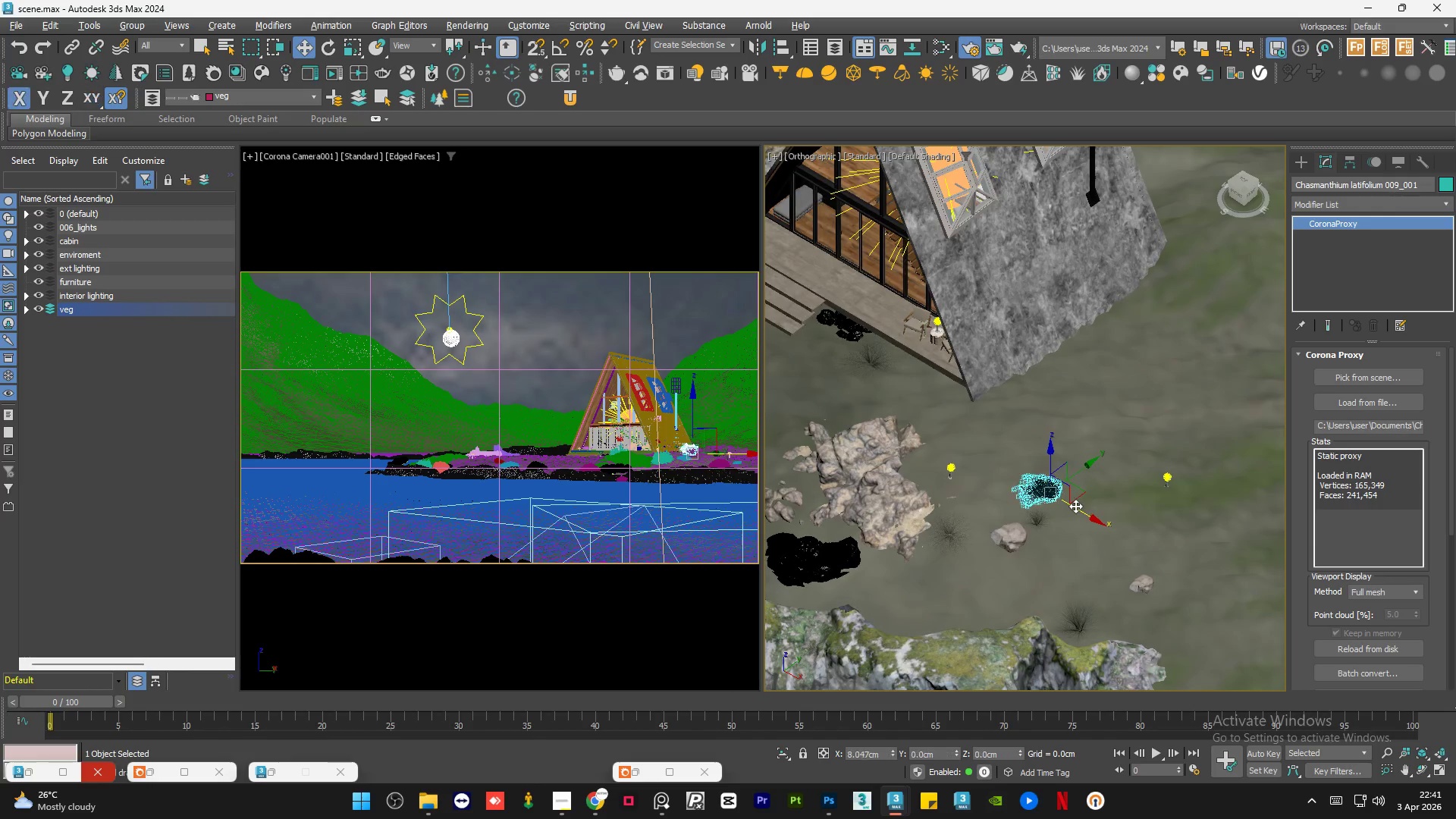 
scroll: coordinate [1058, 515], scroll_direction: up, amount: 5.0
 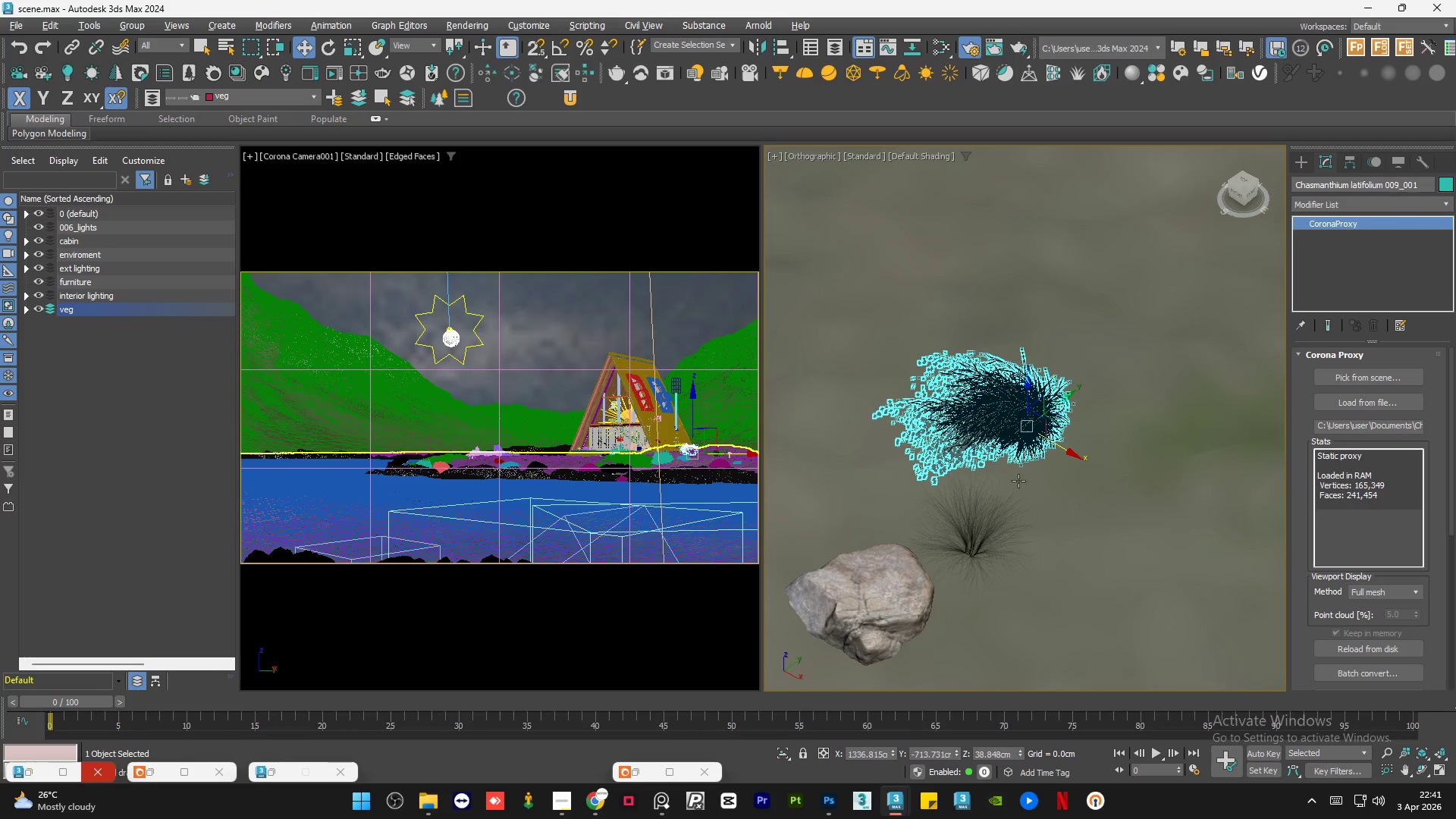 
hold_key(key=AltLeft, duration=1.0)
 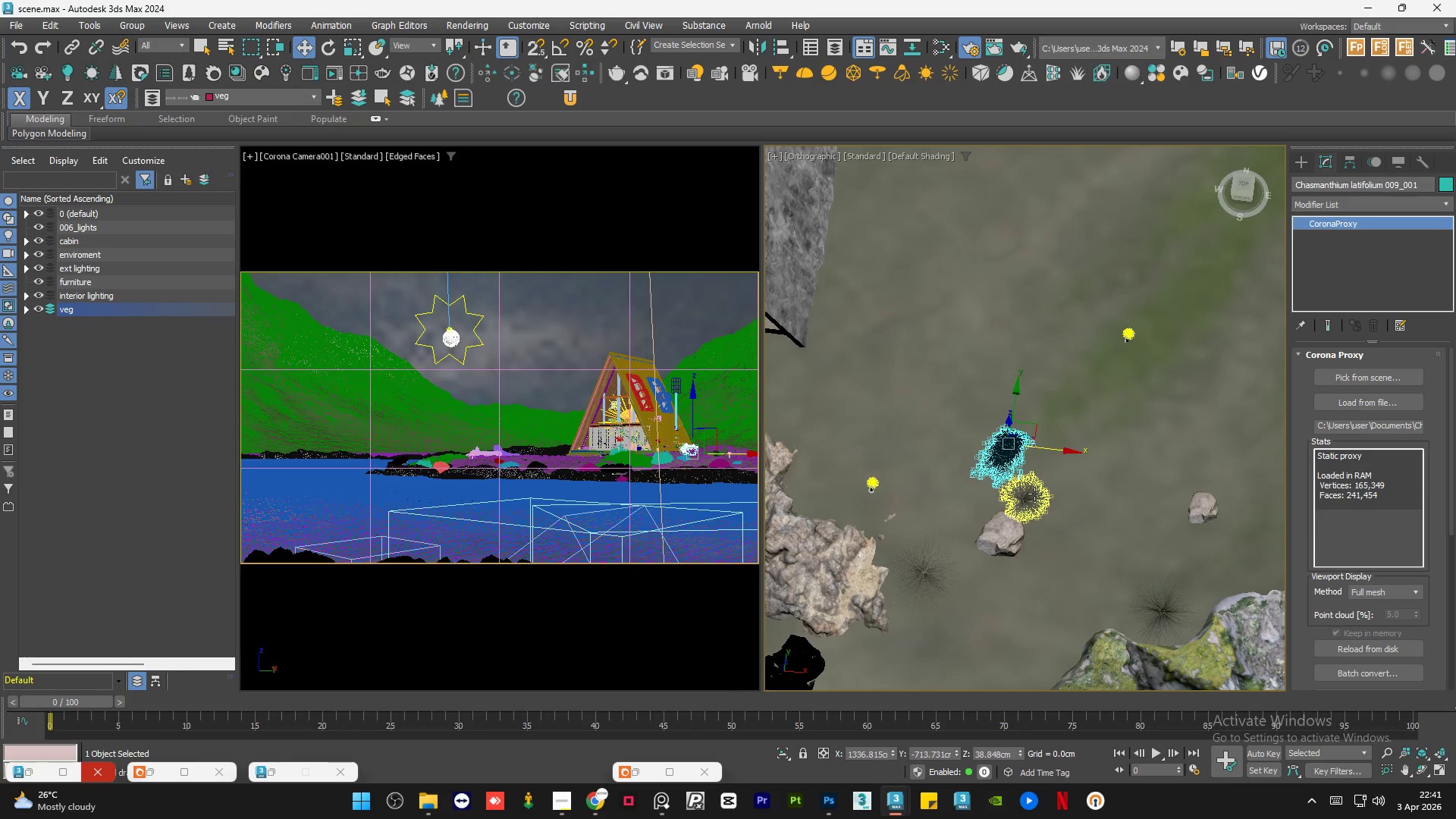 
scroll: coordinate [1016, 478], scroll_direction: down, amount: 5.0
 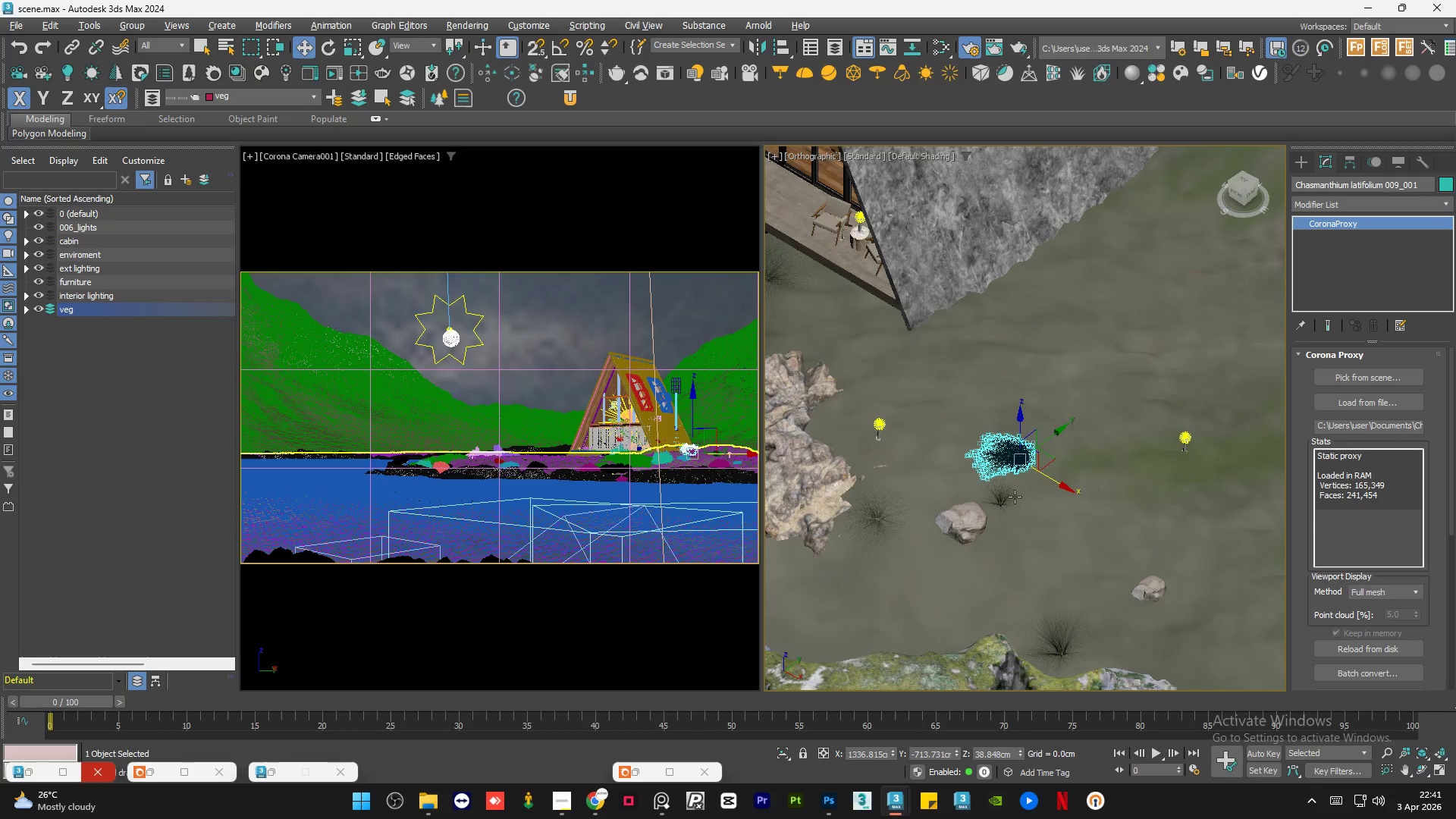 
left_click([1034, 494])
 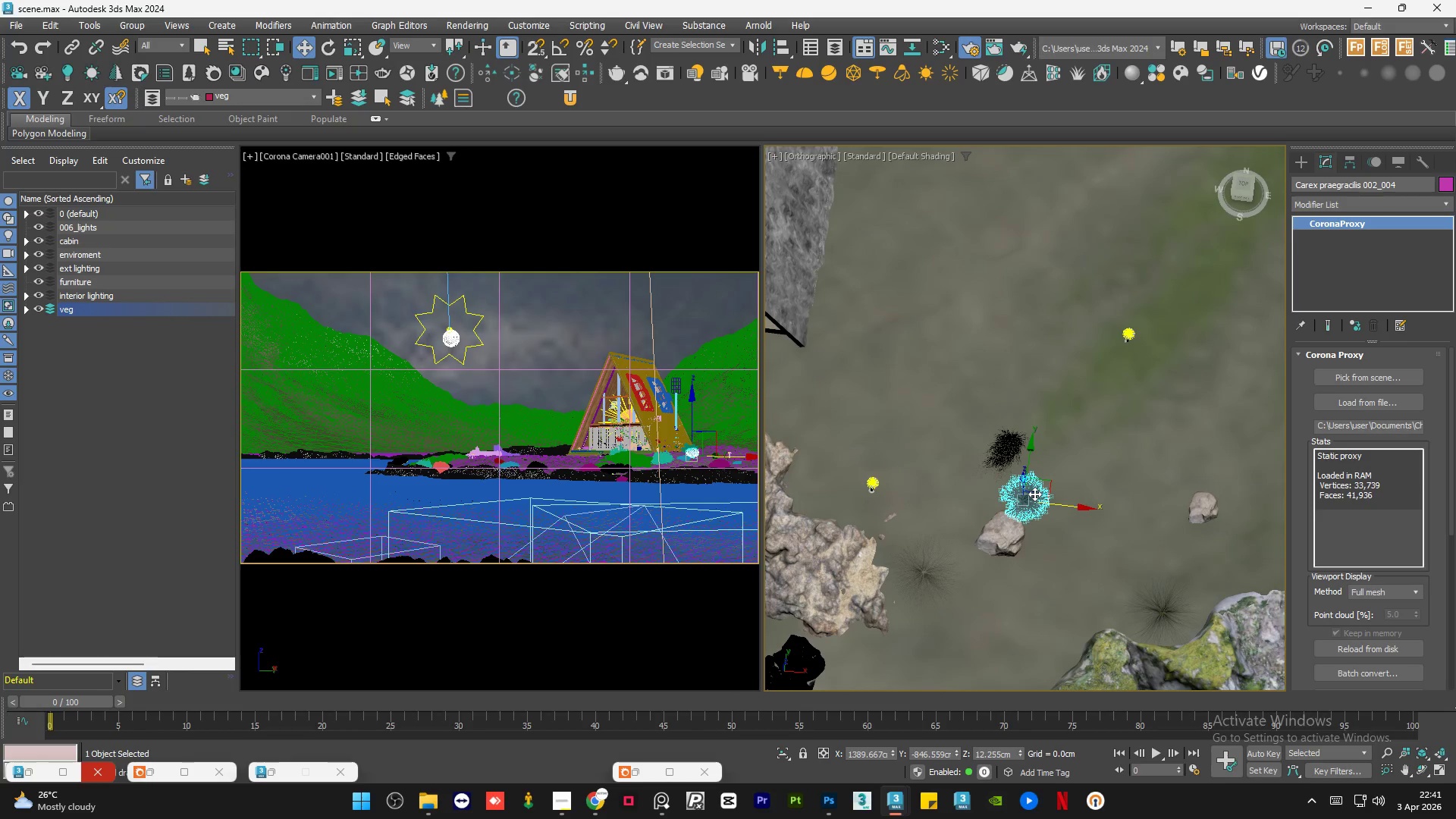 
key(R)
 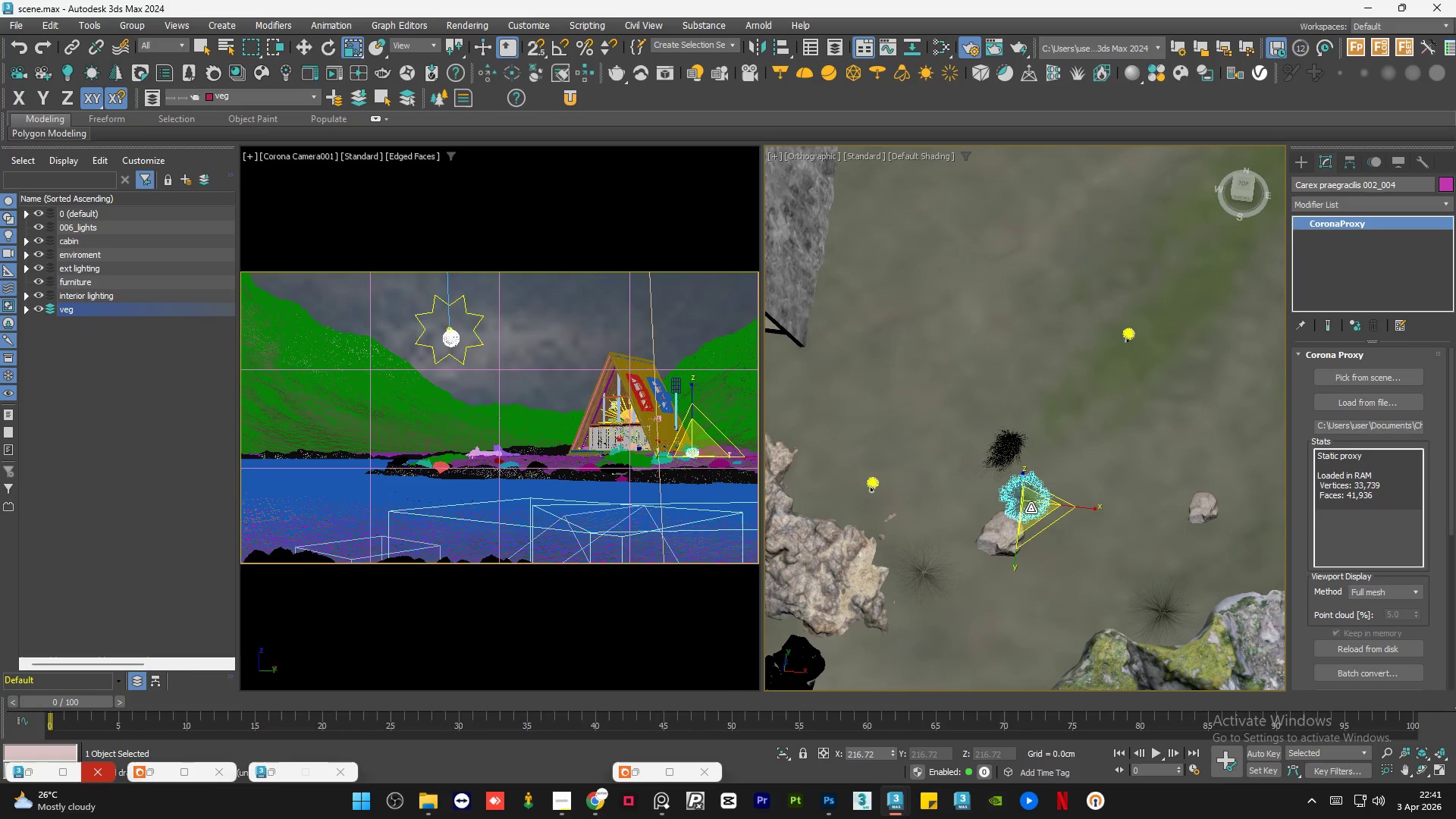 
left_click_drag(start_coordinate=[1031, 508], to_coordinate=[1031, 500])
 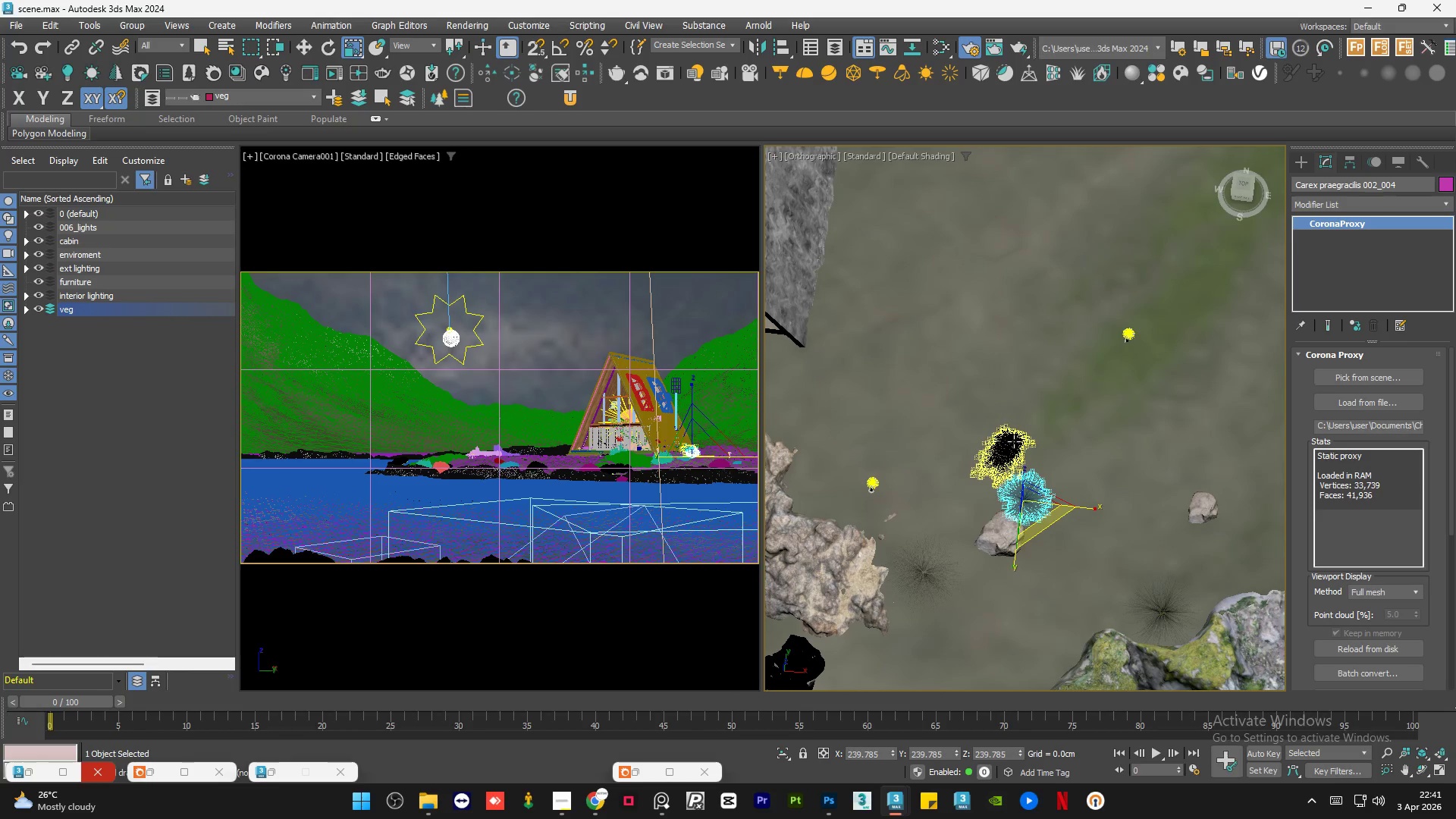 
left_click([1014, 441])
 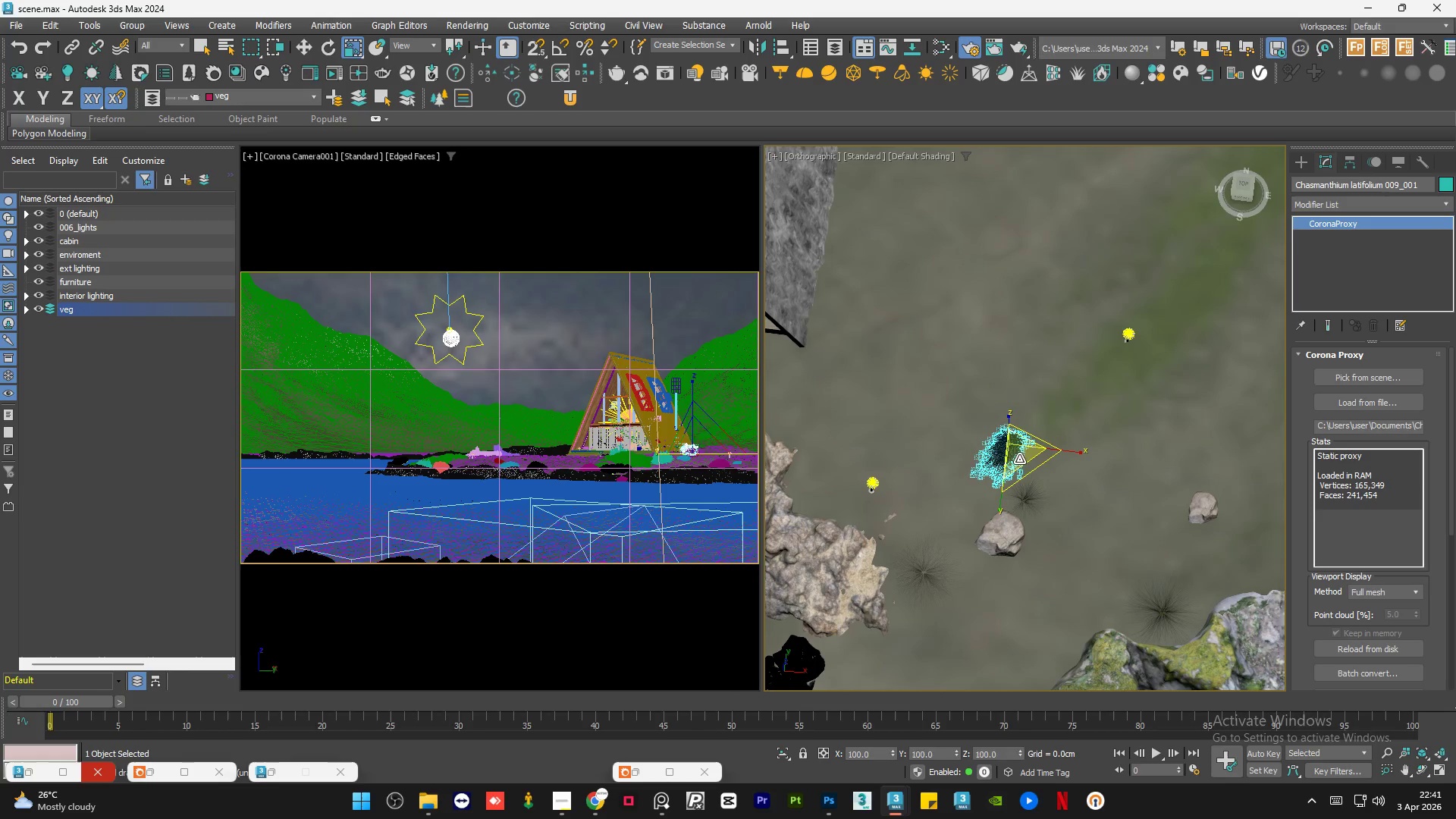 
left_click_drag(start_coordinate=[1017, 457], to_coordinate=[1009, 448])
 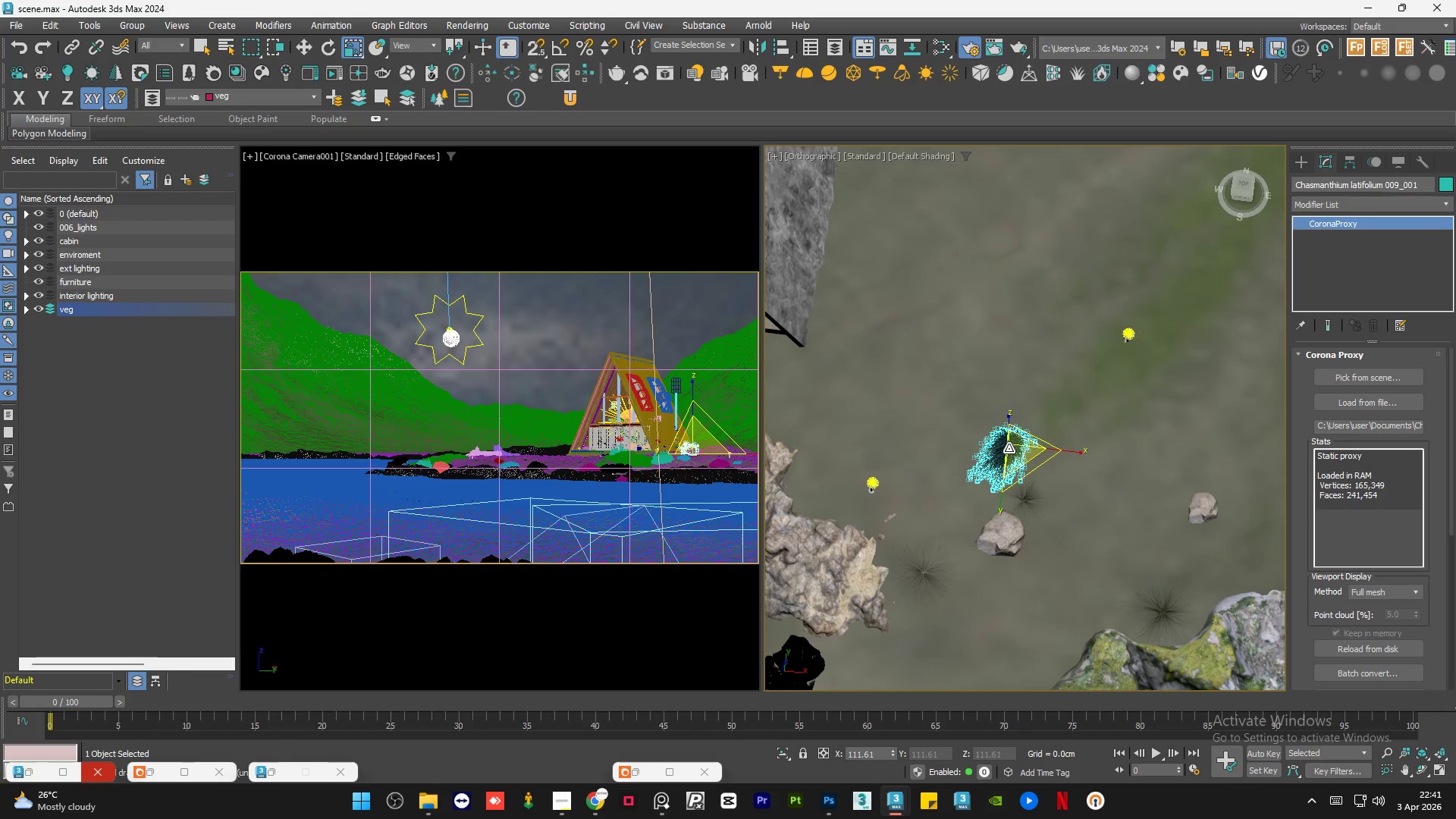 
scroll: coordinate [1009, 448], scroll_direction: down, amount: 5.0
 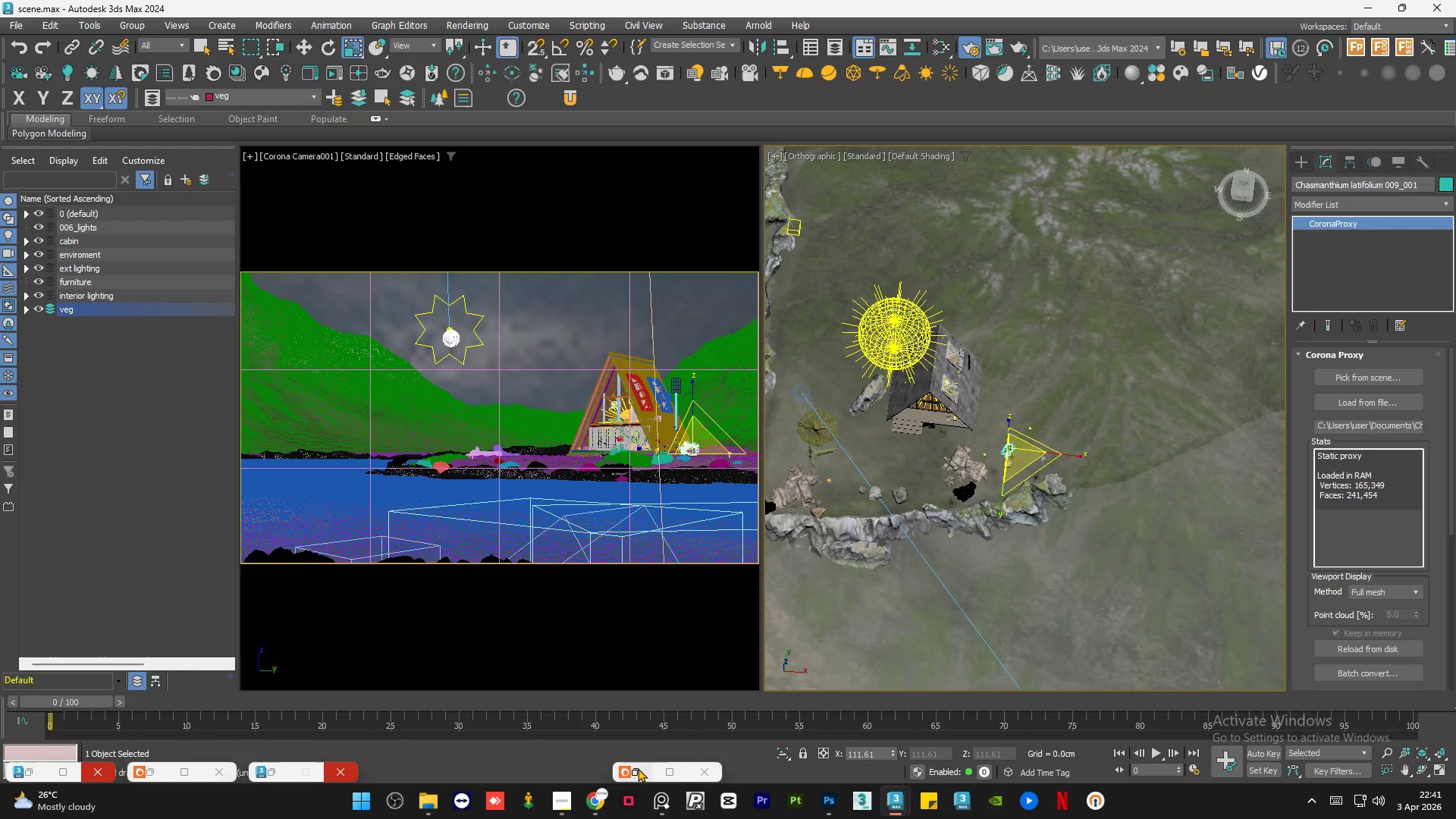 
left_click([644, 768])
 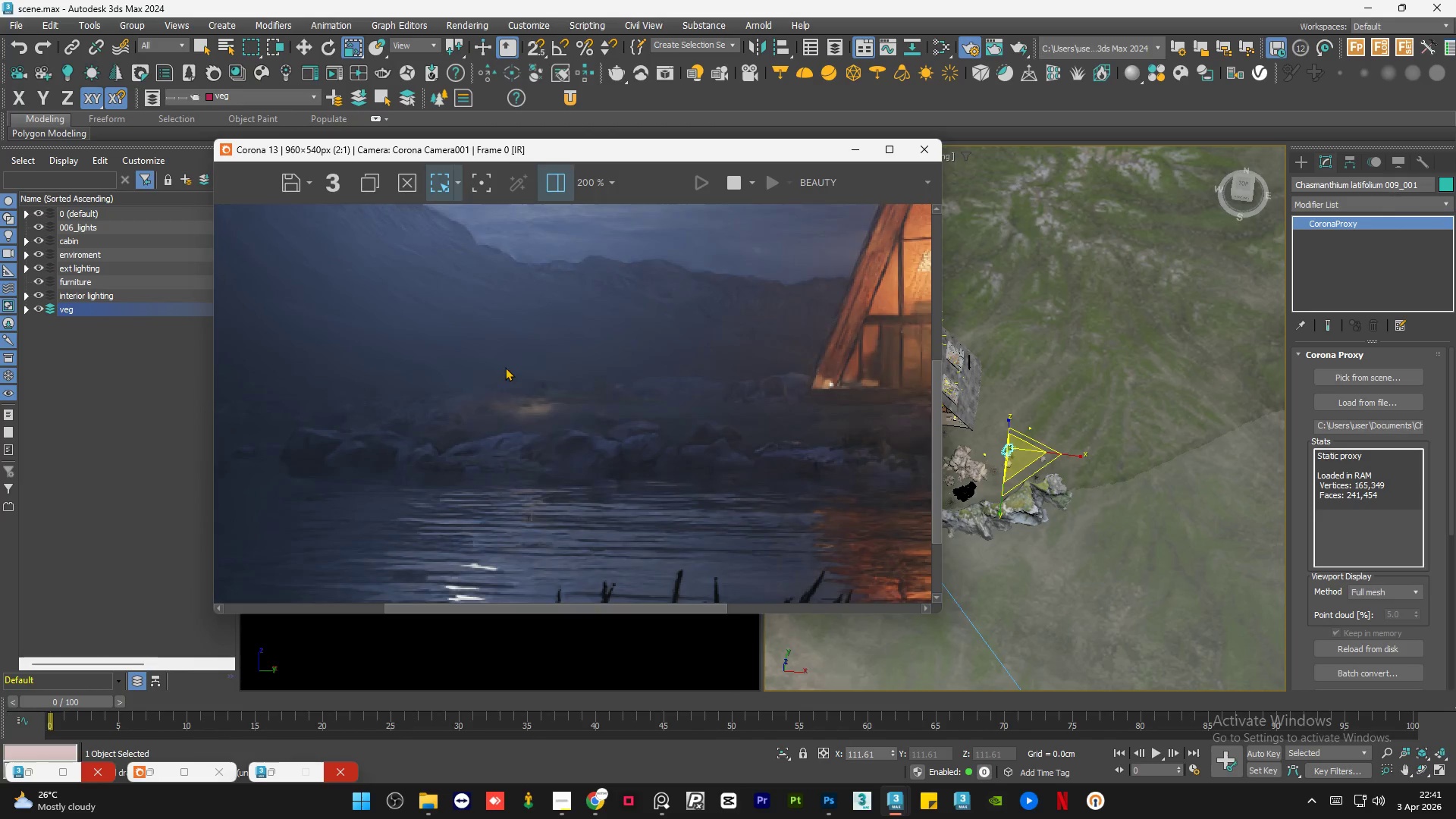 
scroll: coordinate [505, 367], scroll_direction: down, amount: 1.0
 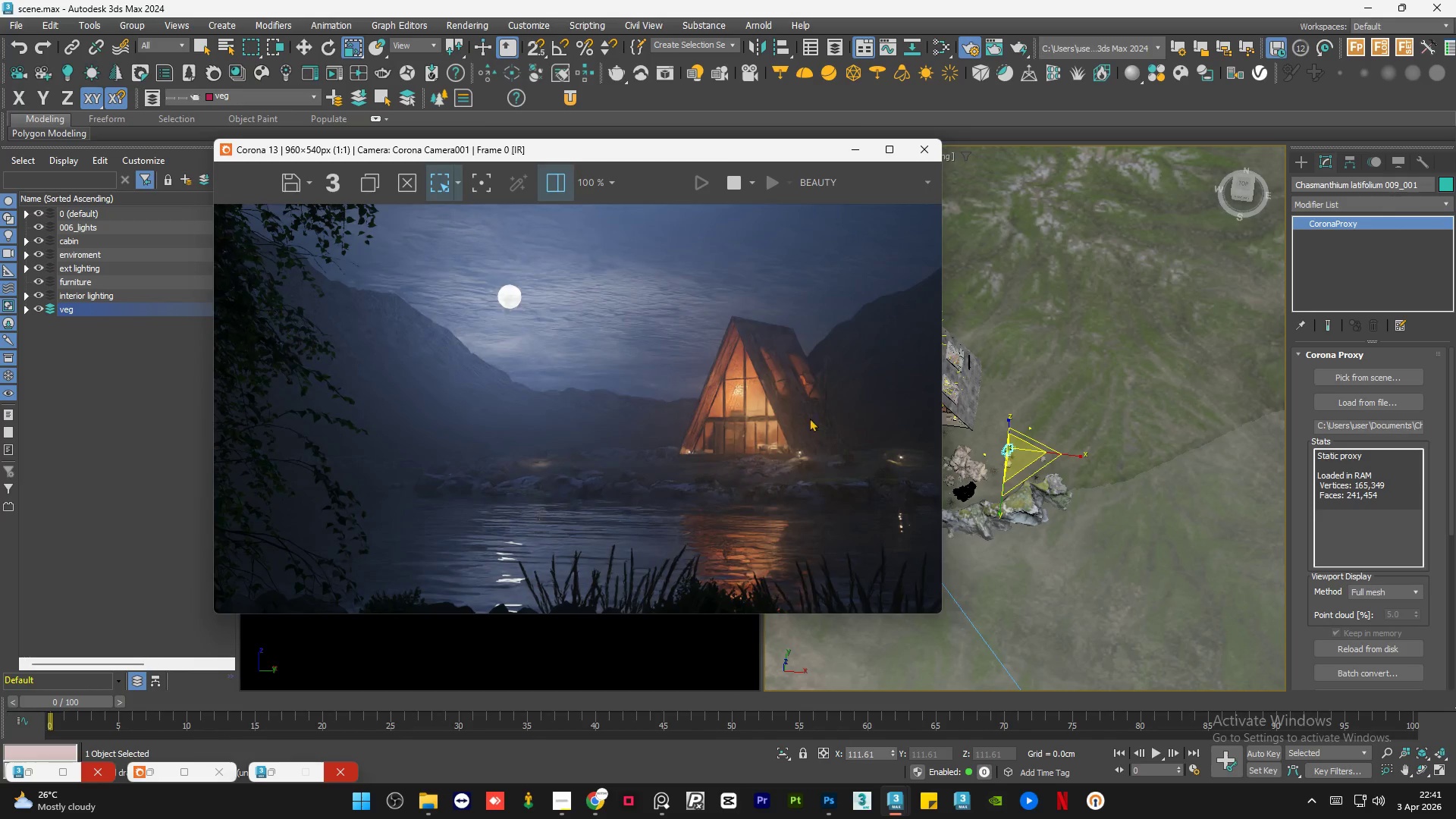 
scroll: coordinate [874, 441], scroll_direction: up, amount: 2.0
 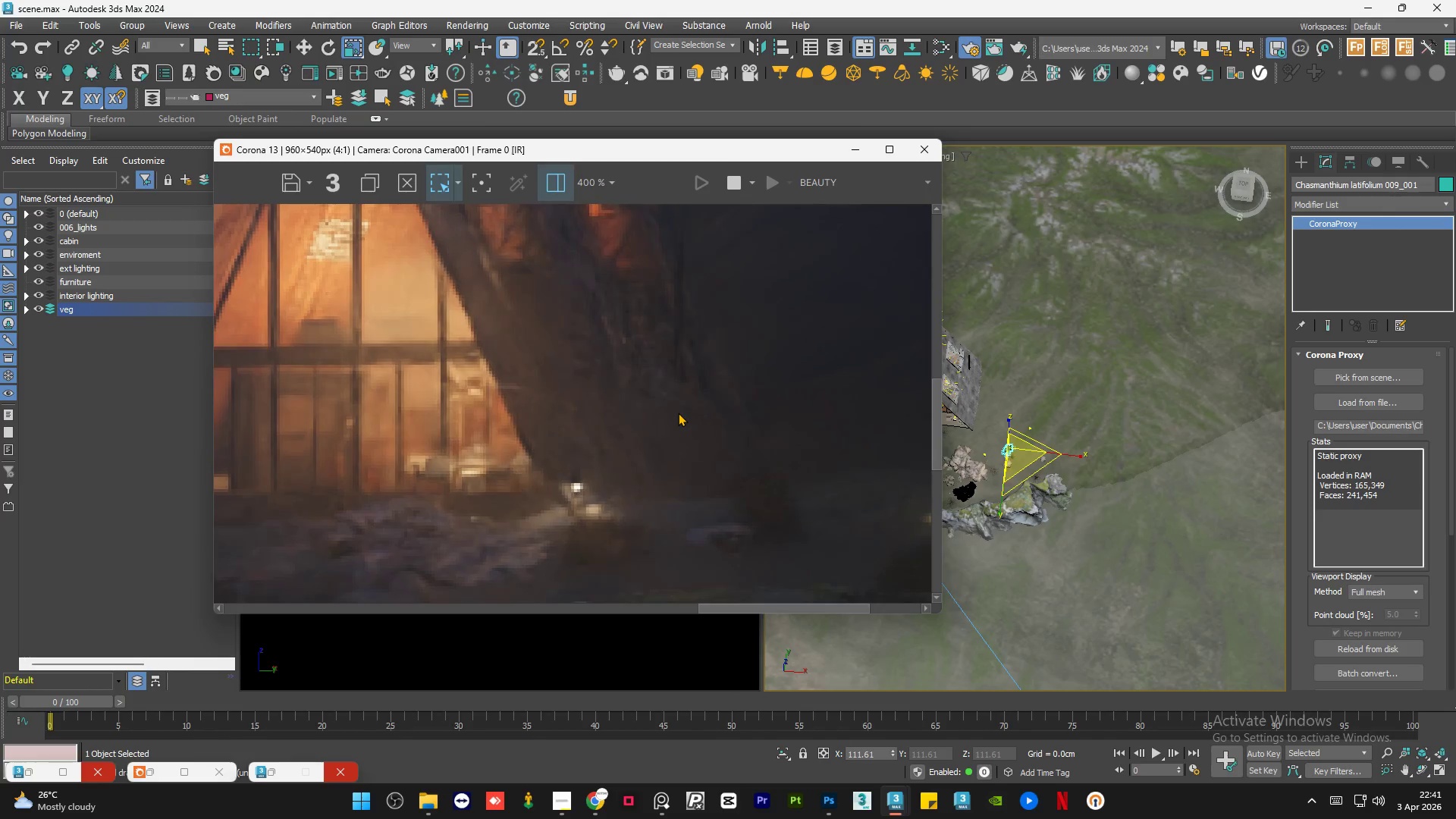 
scroll: coordinate [678, 413], scroll_direction: down, amount: 1.0
 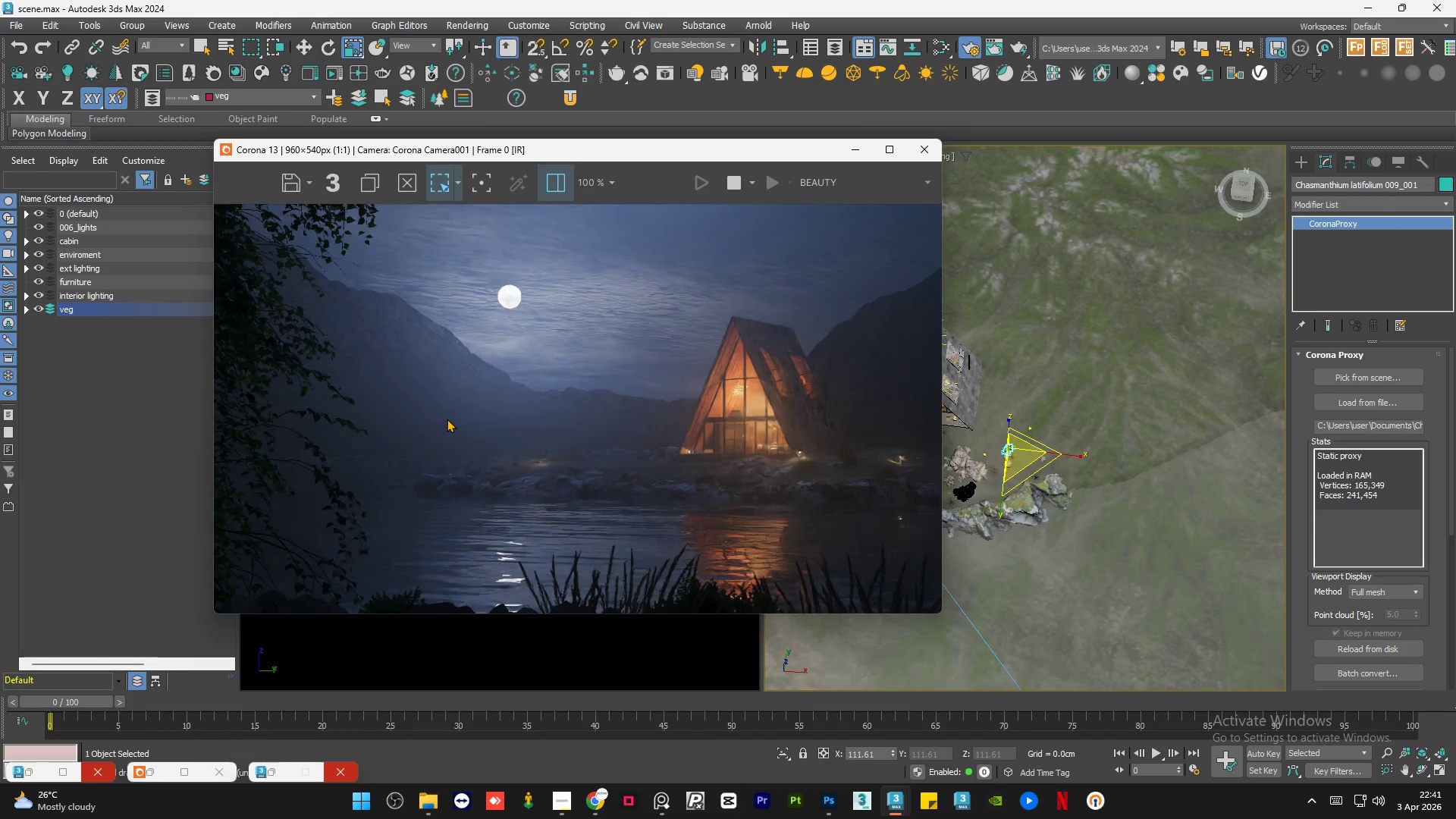 
left_click_drag(start_coordinate=[419, 404], to_coordinate=[960, 519])
 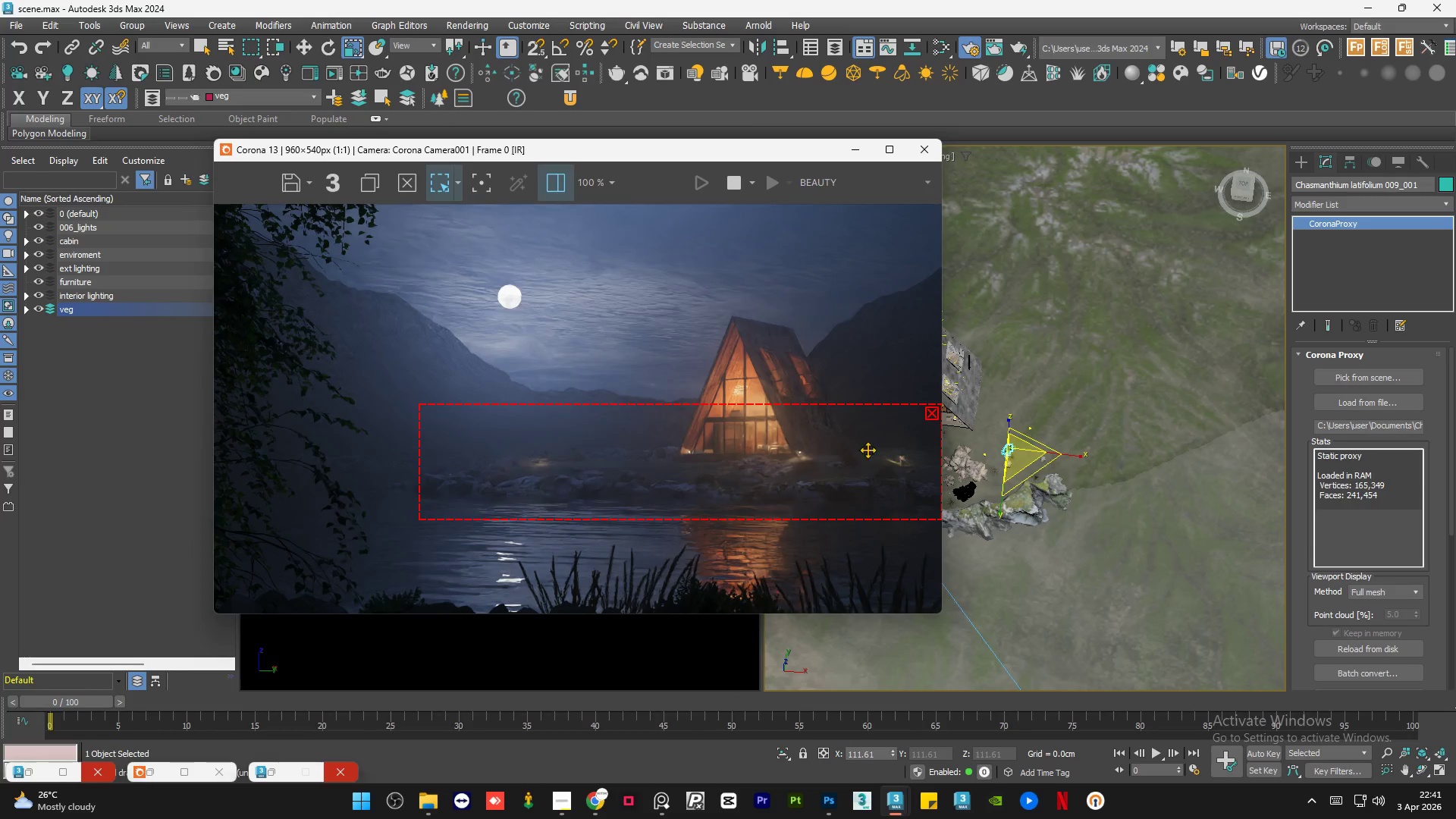 
scroll: coordinate [908, 462], scroll_direction: up, amount: 2.0
 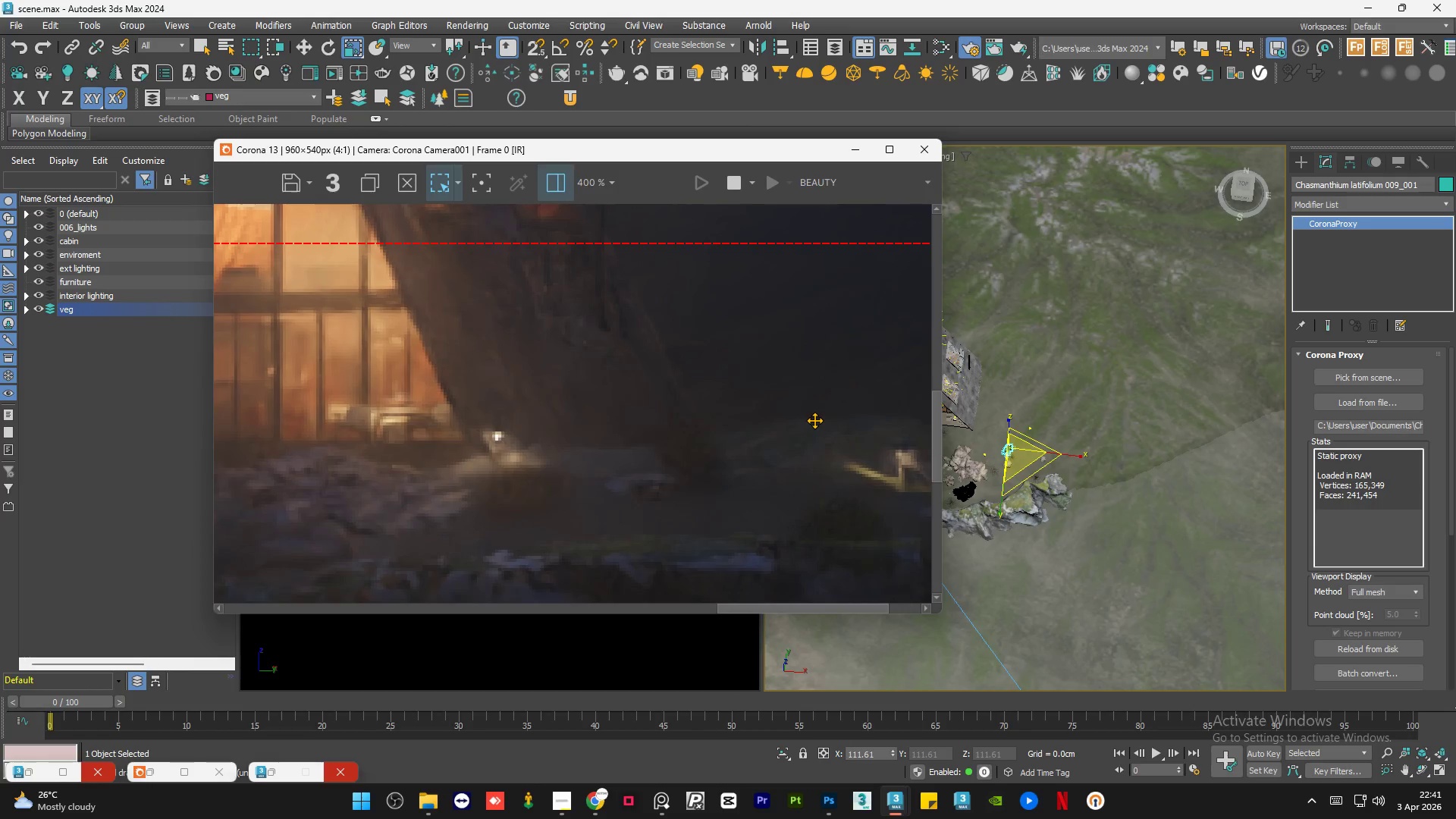 
scroll: coordinate [755, 422], scroll_direction: none, amount: 0.0
 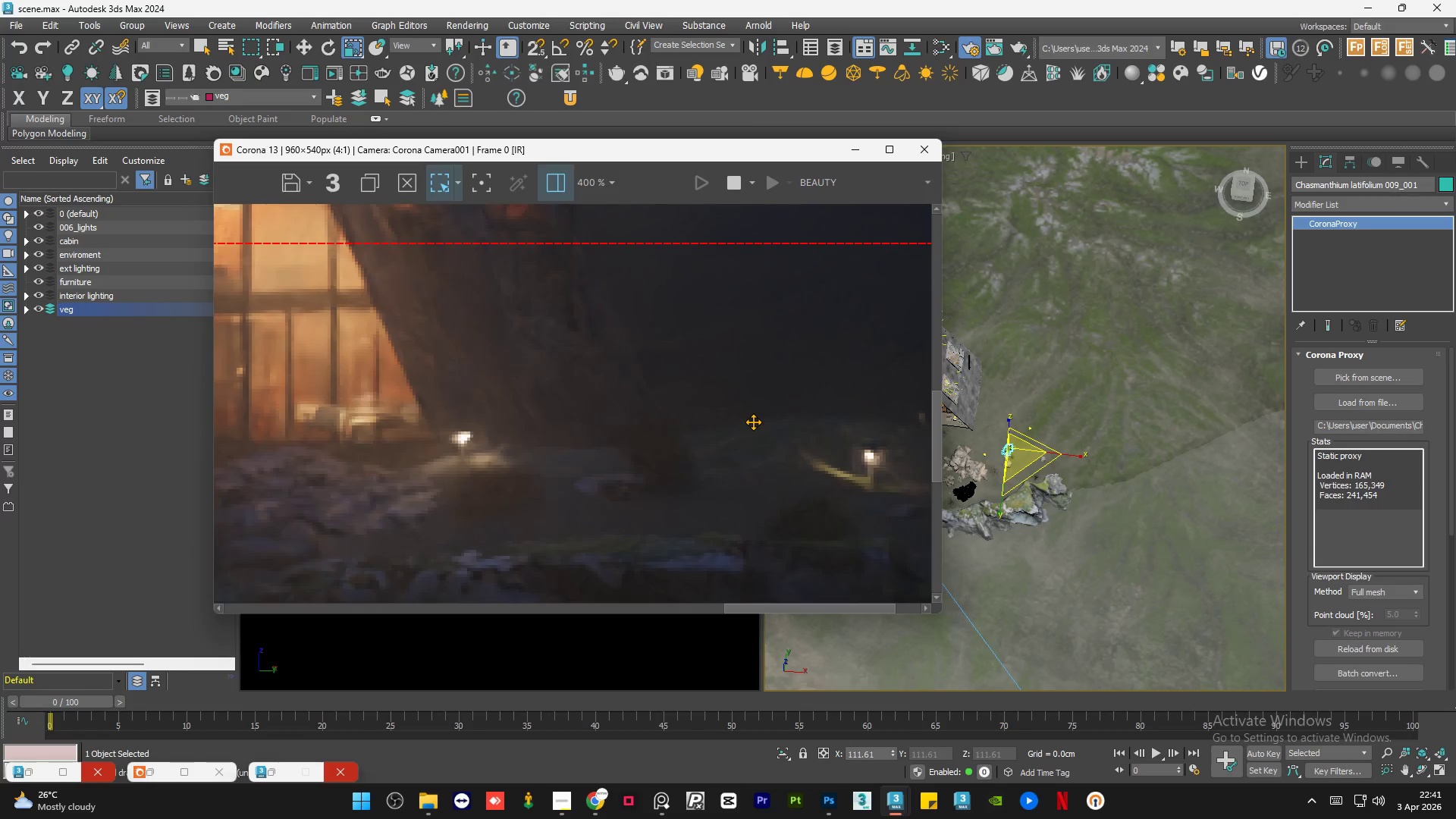 
scroll: coordinate [753, 422], scroll_direction: down, amount: 1.0
 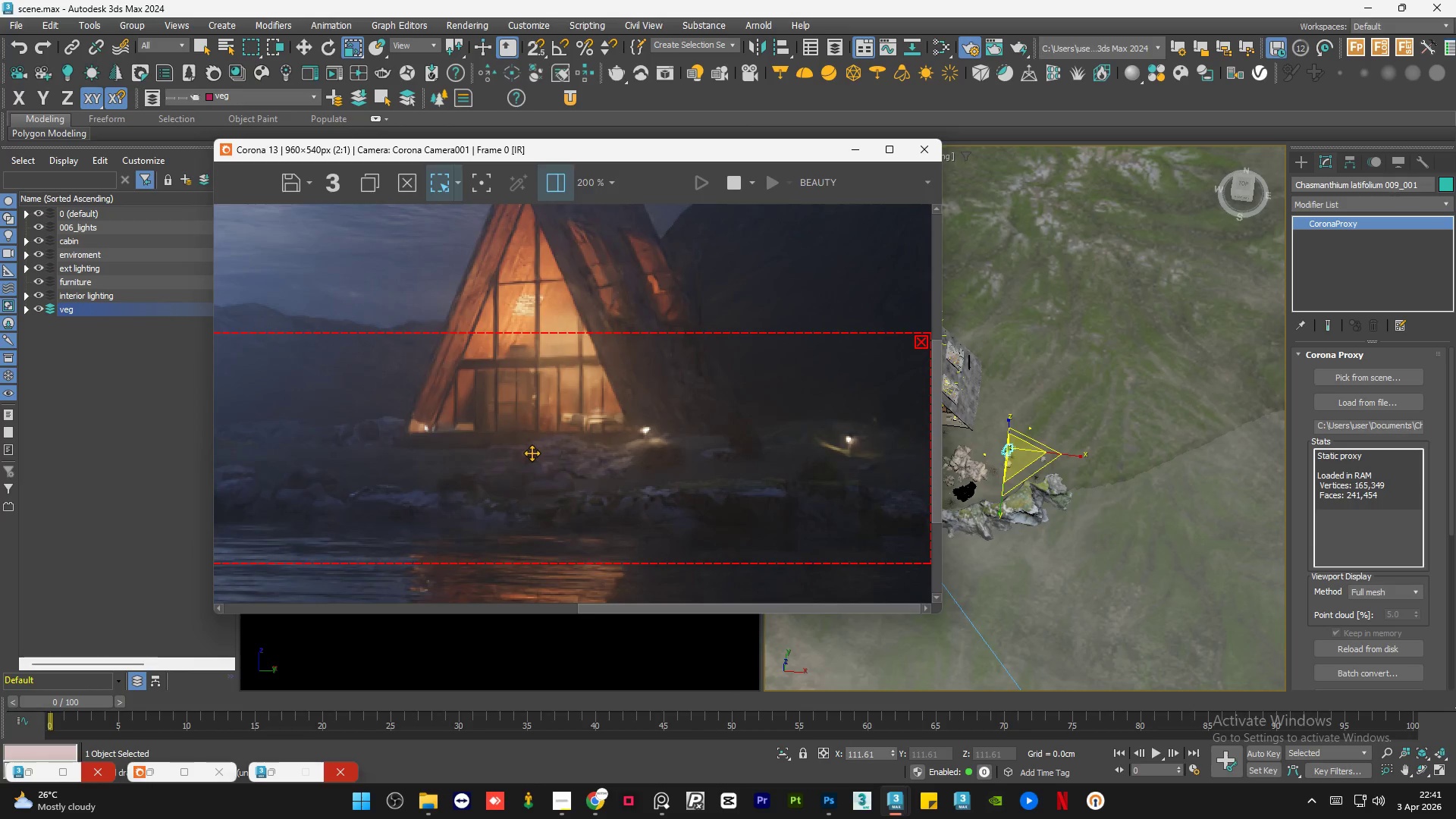 
scroll: coordinate [559, 464], scroll_direction: up, amount: 1.0
 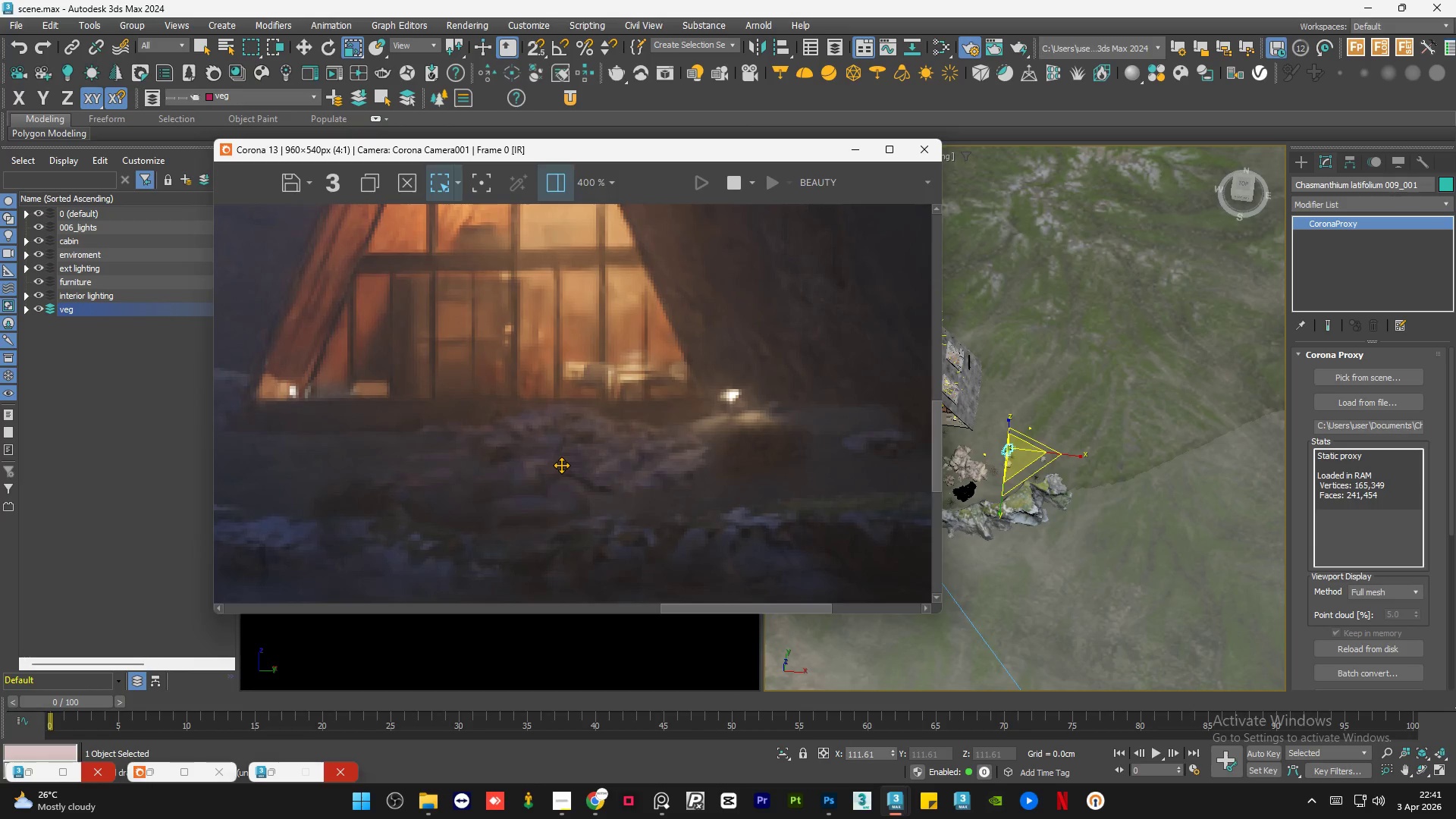 
scroll: coordinate [561, 465], scroll_direction: down, amount: 2.0
 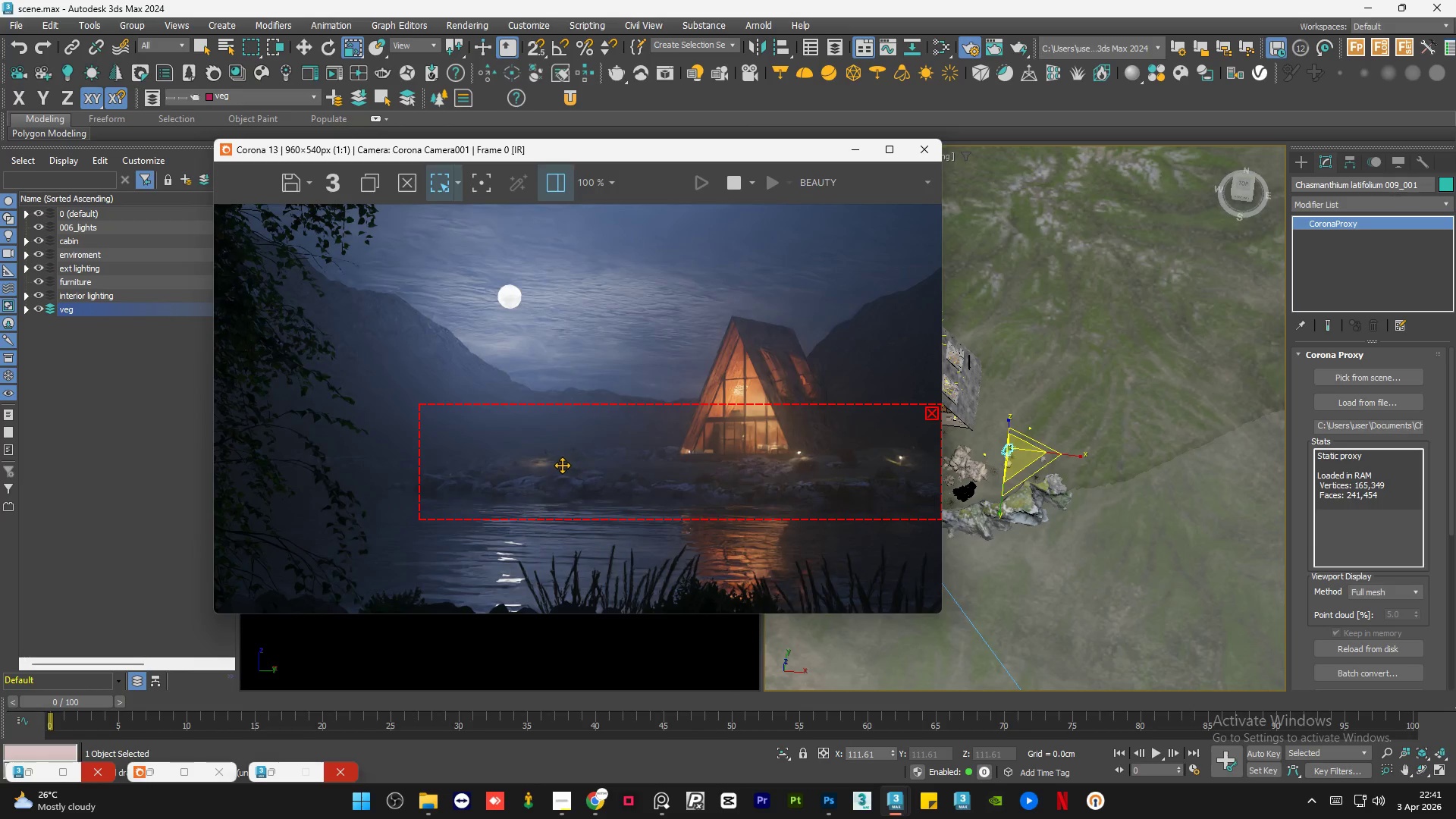 
scroll: coordinate [642, 471], scroll_direction: up, amount: 2.0
 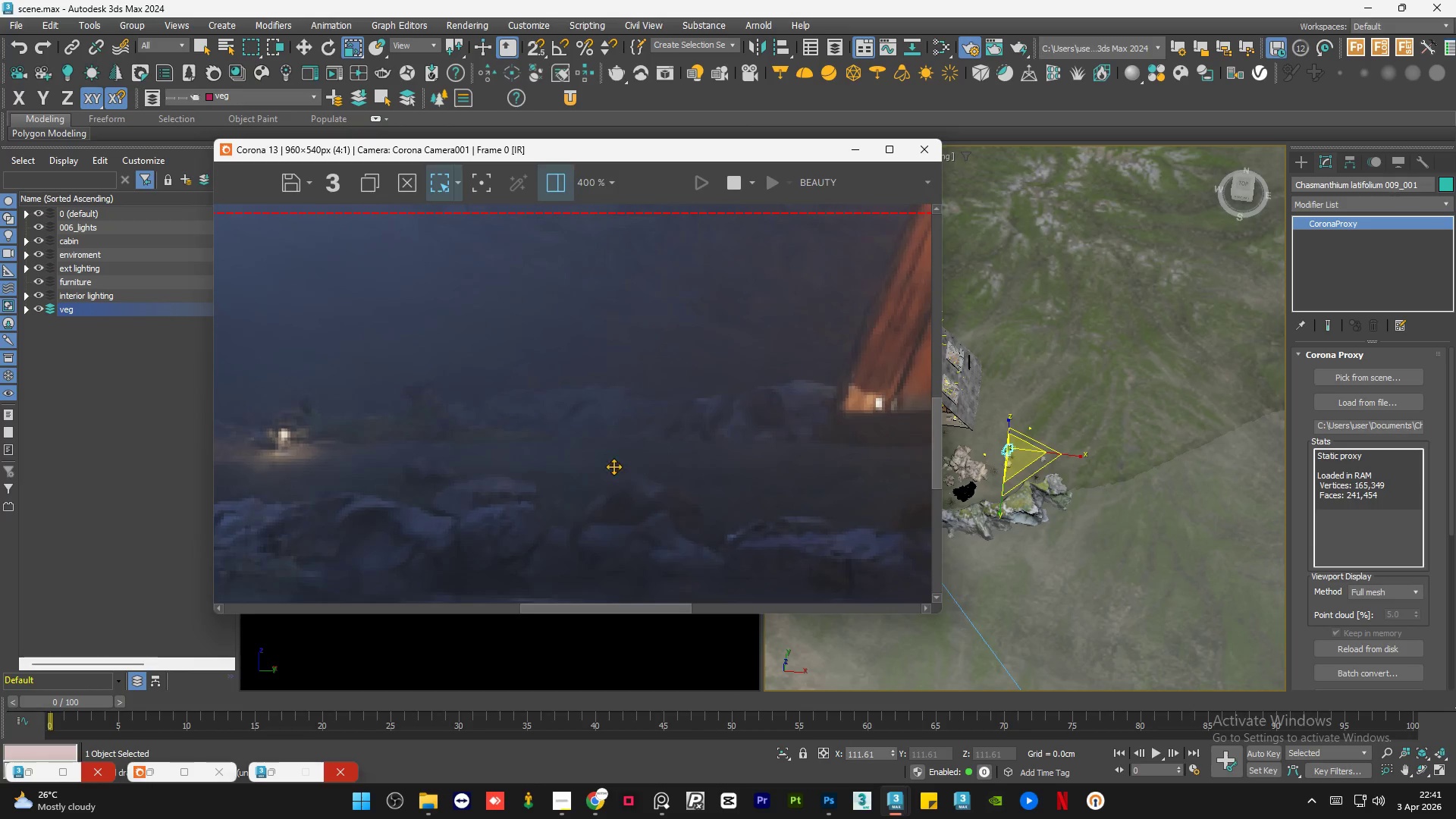 
scroll: coordinate [490, 419], scroll_direction: down, amount: 1.0
 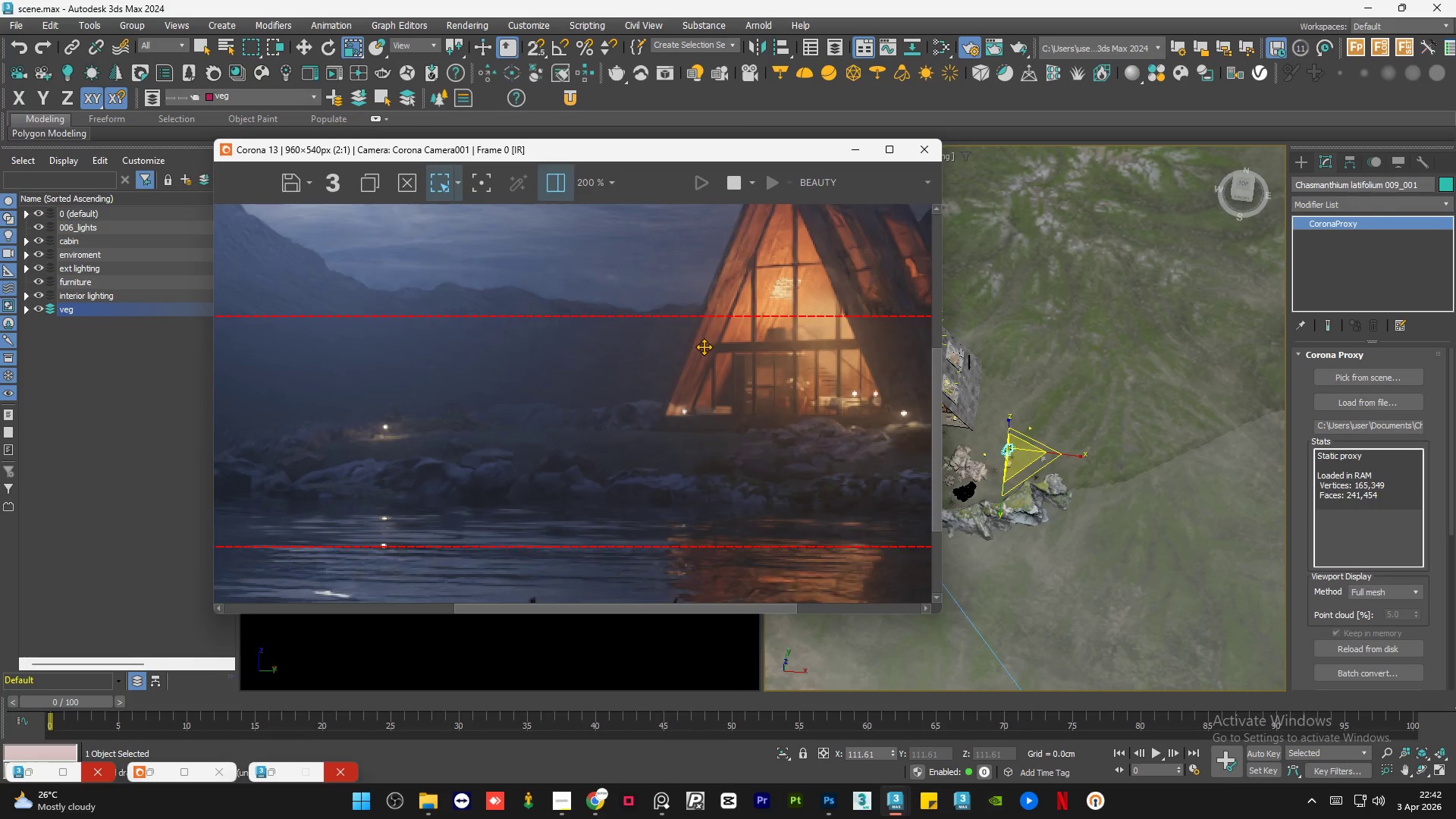 
wait(62.99)
 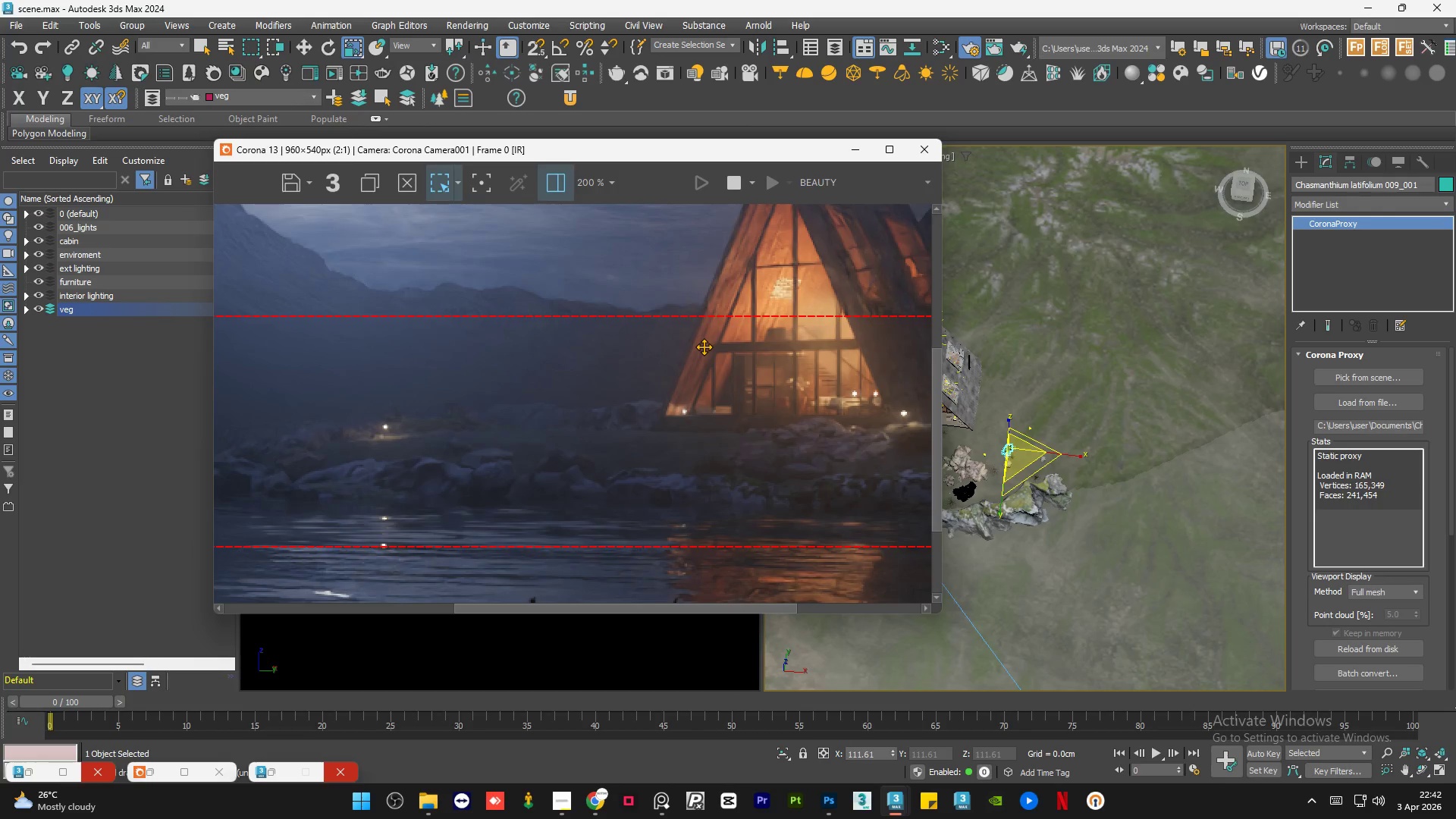 
scroll: coordinate [689, 403], scroll_direction: down, amount: 1.0
 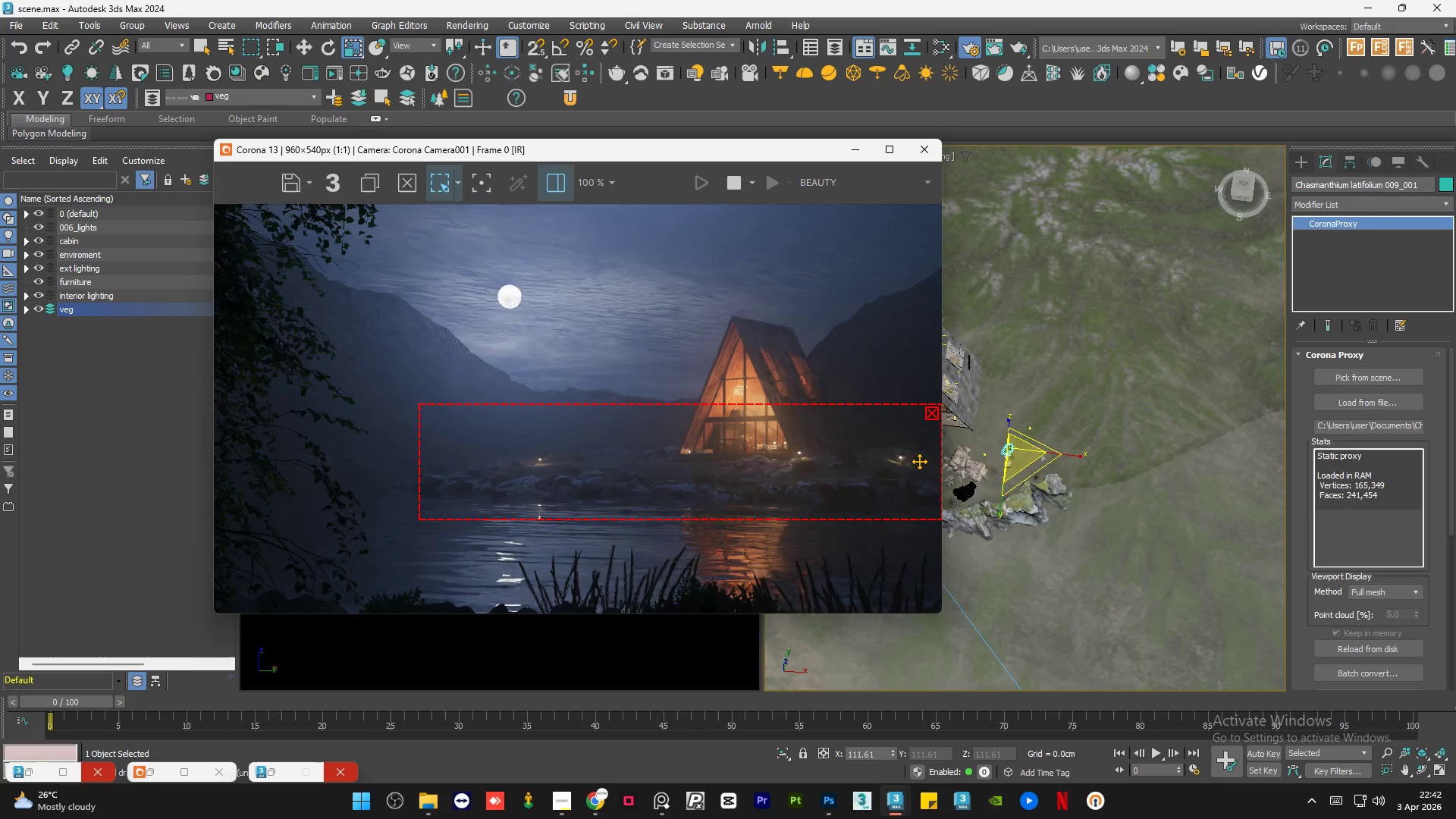 
scroll: coordinate [919, 461], scroll_direction: up, amount: 2.0
 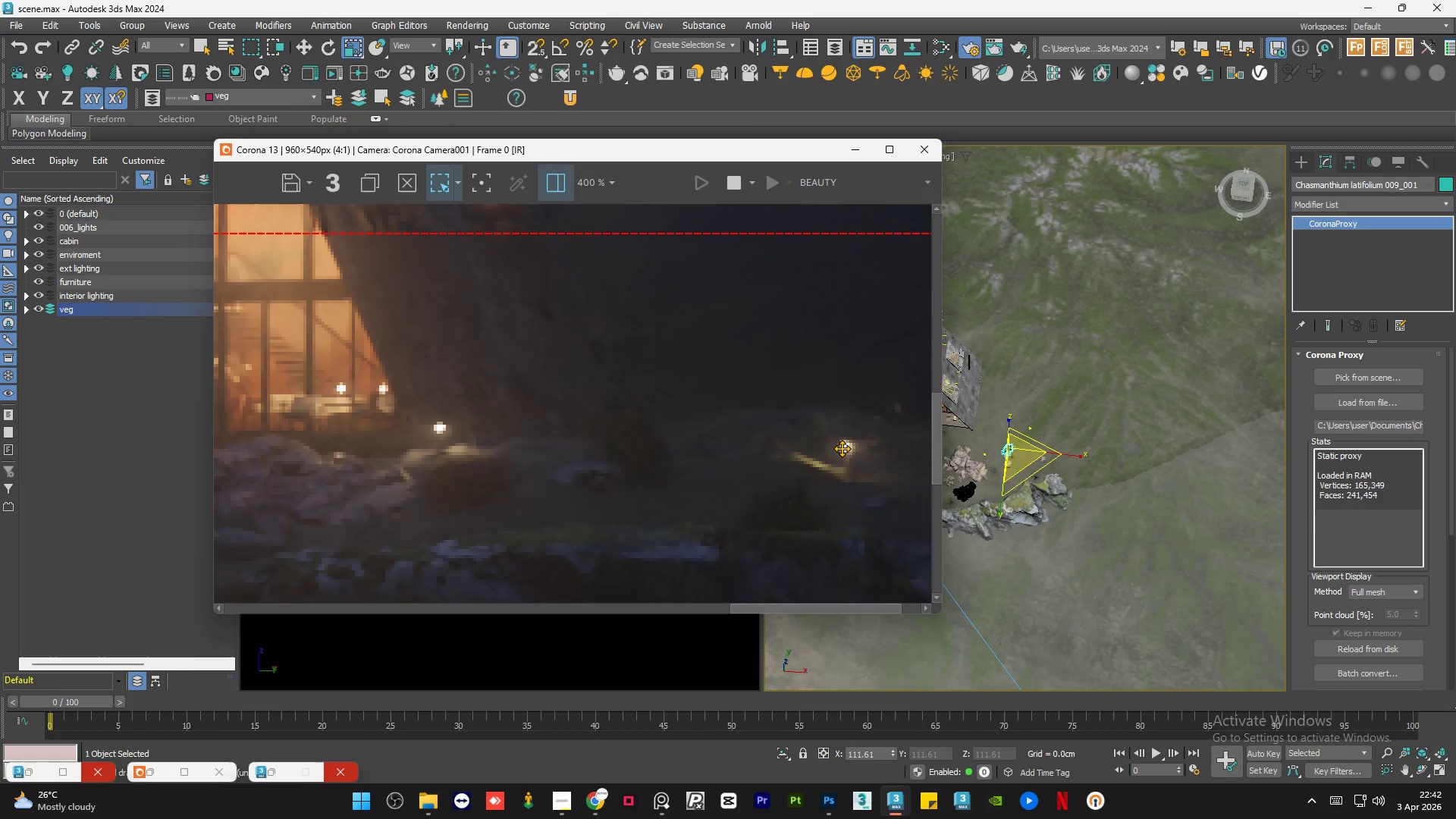 
scroll: coordinate [842, 448], scroll_direction: down, amount: 1.0
 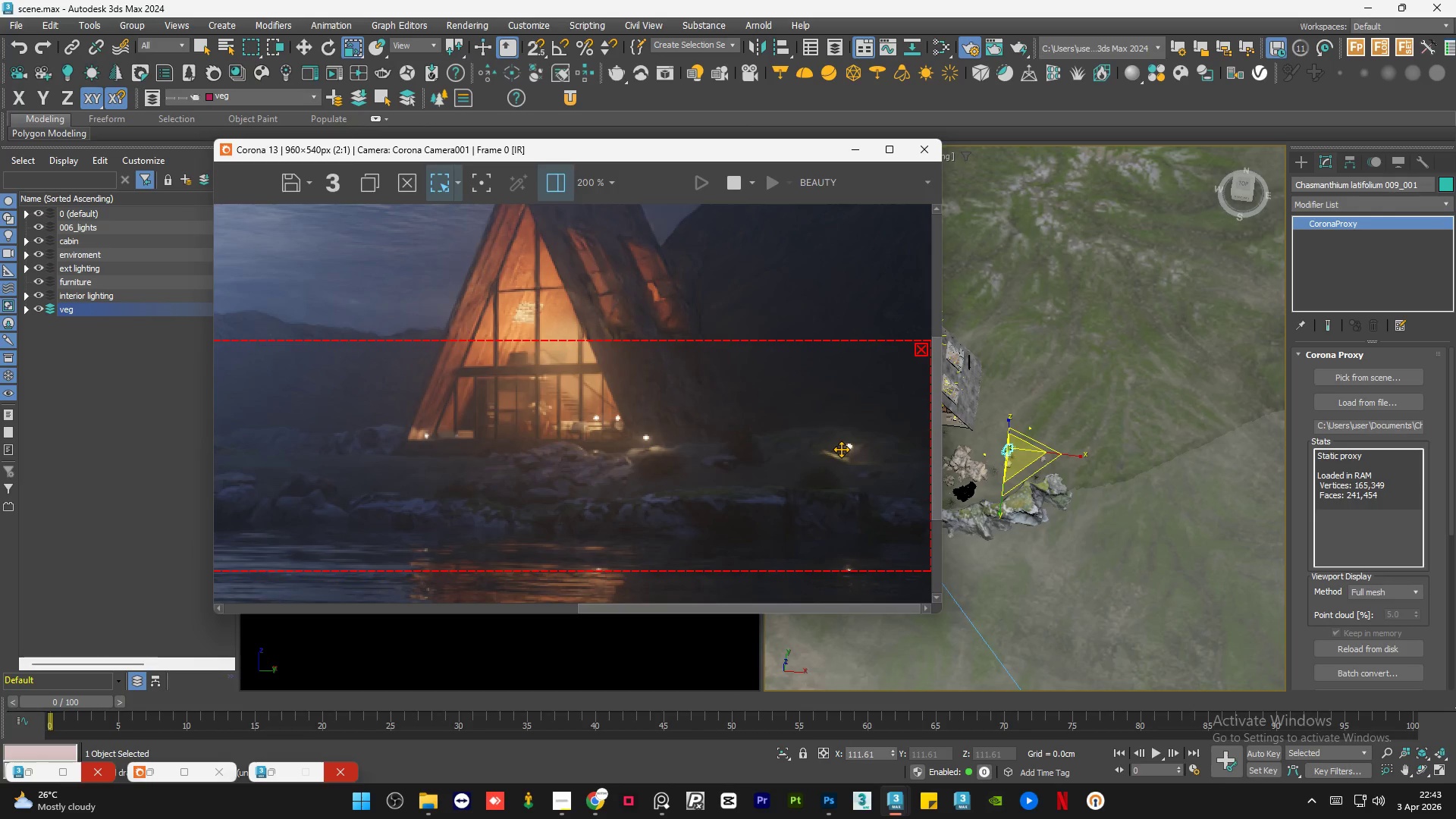 
wait(22.65)
 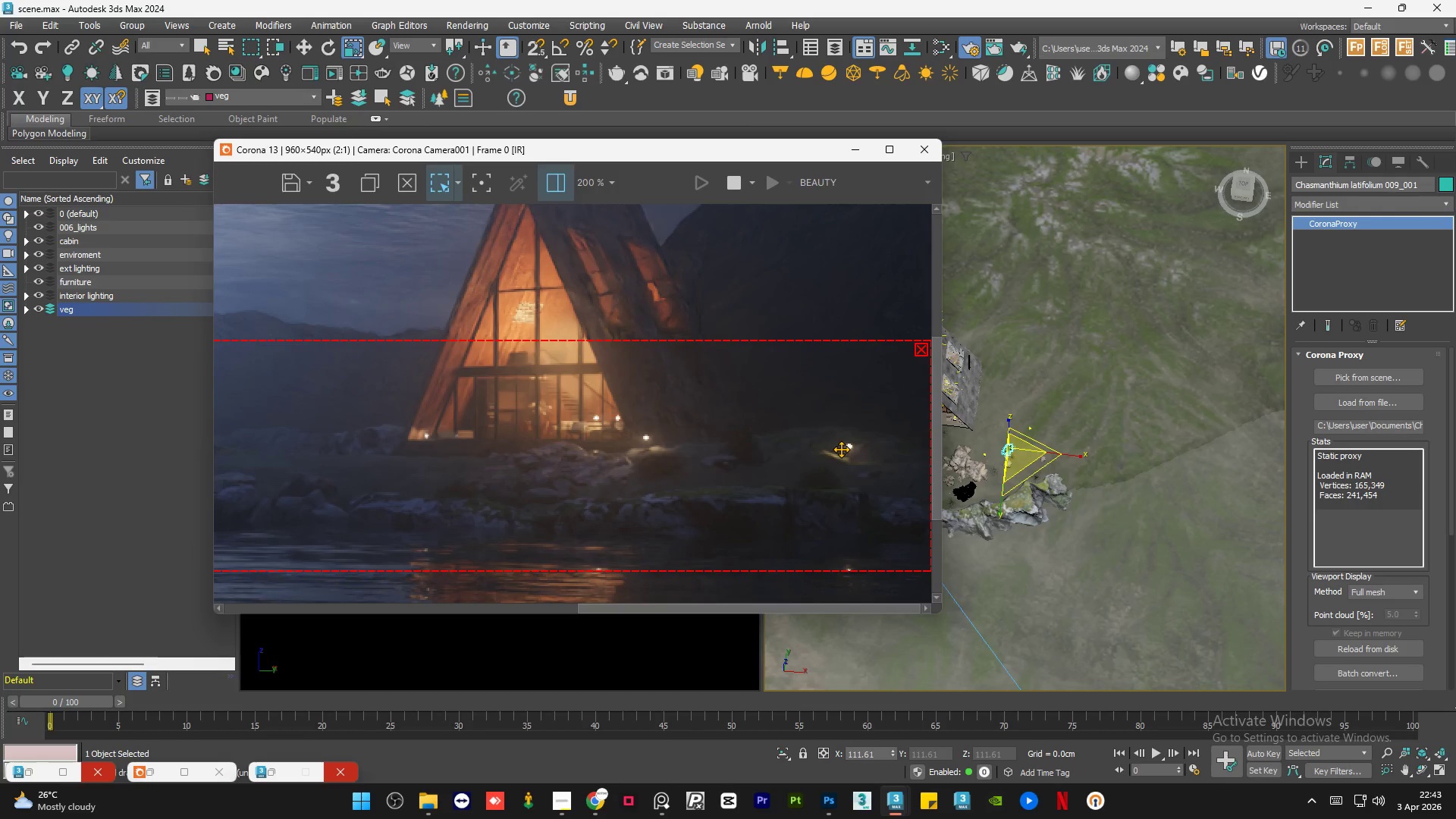 
scroll: coordinate [665, 469], scroll_direction: down, amount: 1.0
 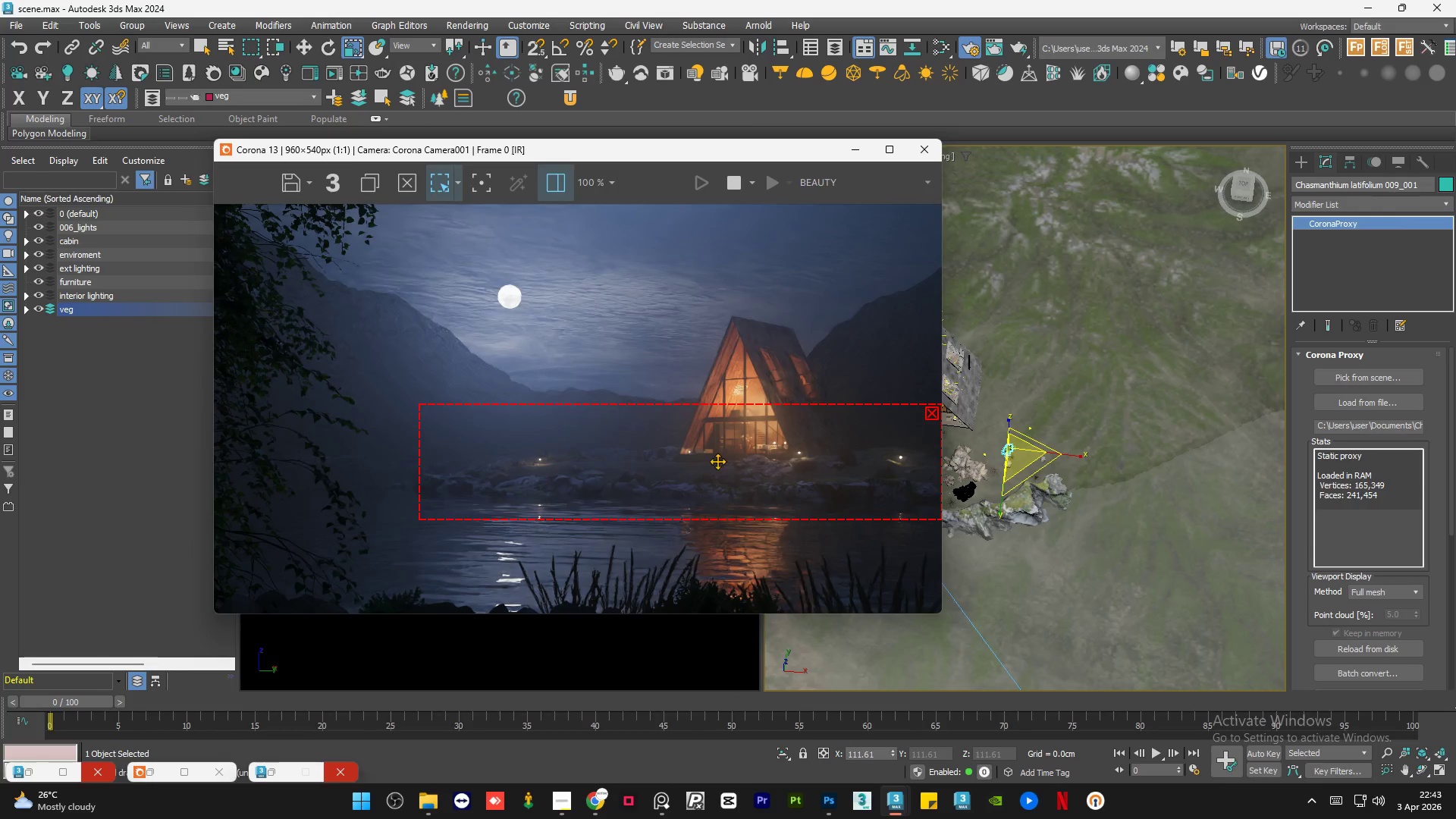 
scroll: coordinate [703, 466], scroll_direction: up, amount: 1.0
 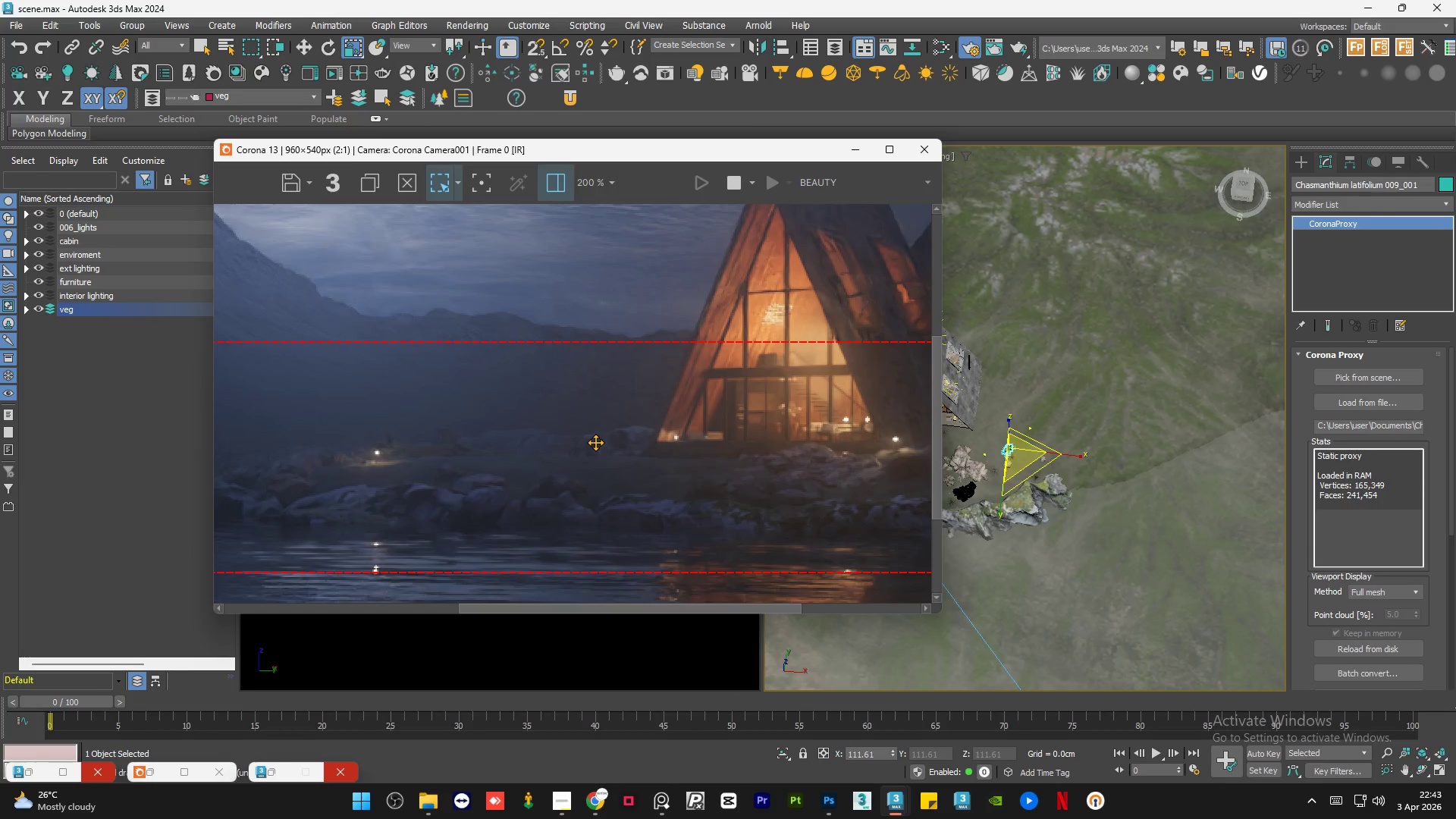 
scroll: coordinate [595, 442], scroll_direction: down, amount: 1.0
 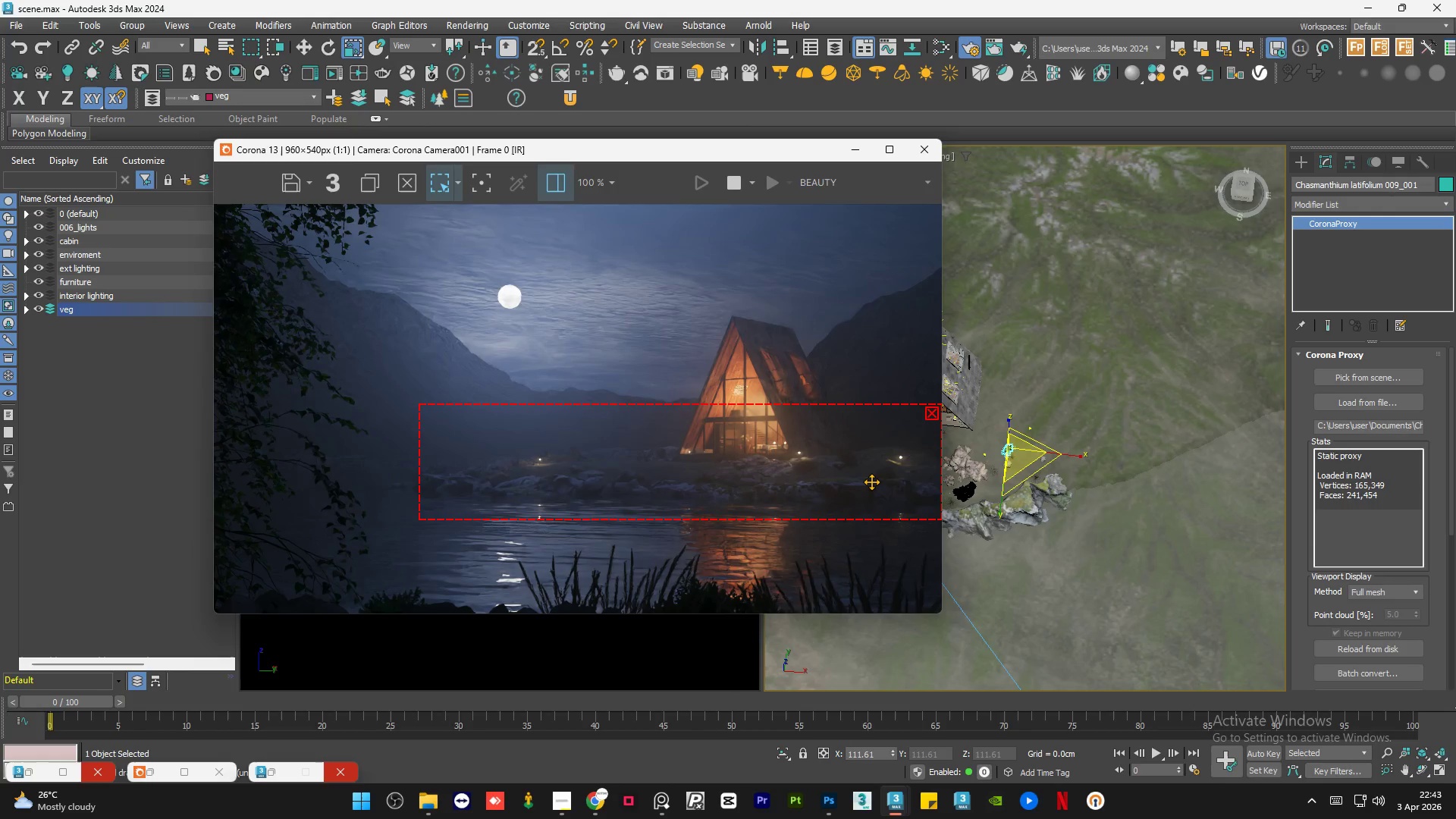 
scroll: coordinate [882, 463], scroll_direction: up, amount: 2.0
 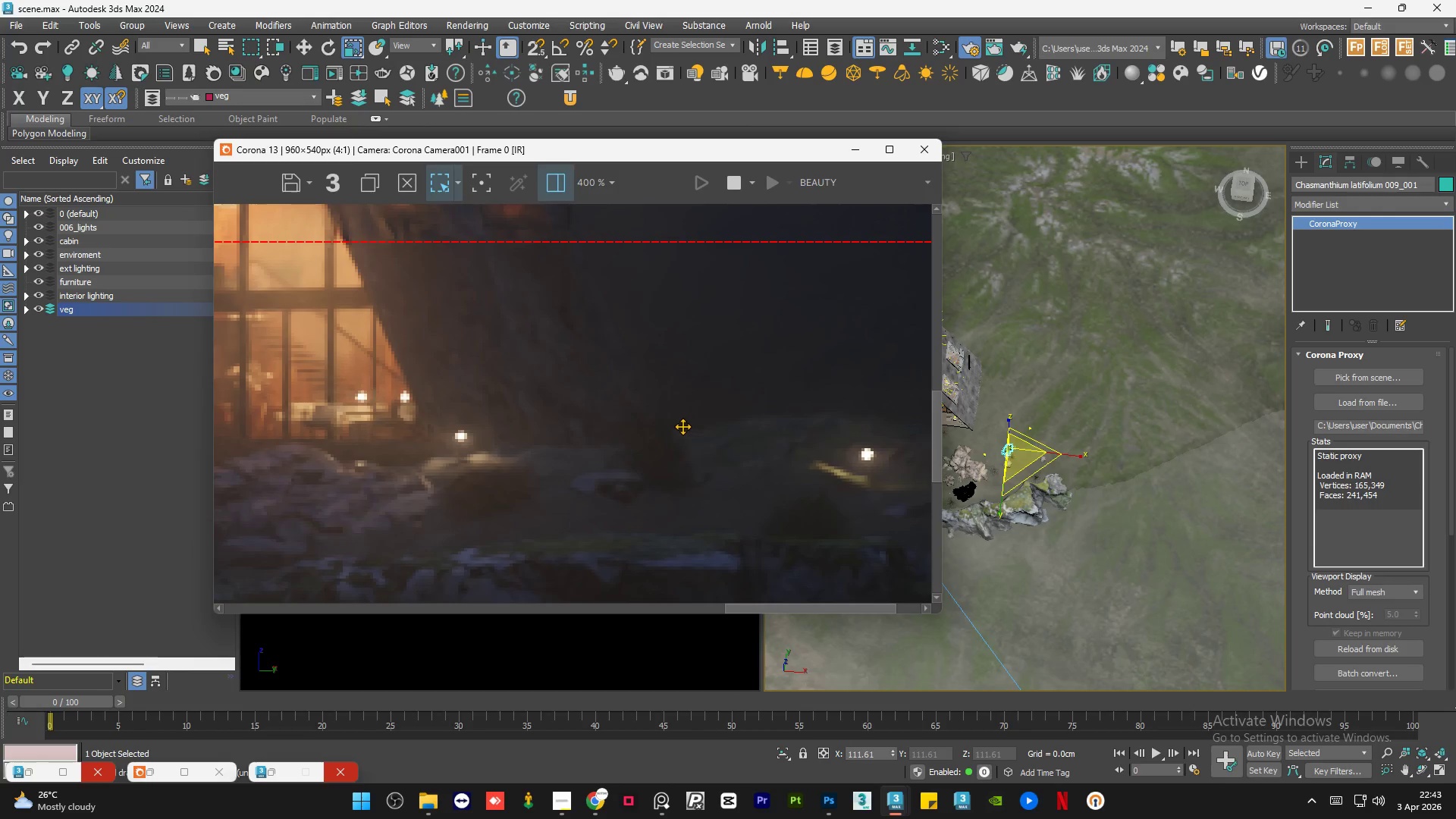 
scroll: coordinate [659, 419], scroll_direction: down, amount: 3.0
 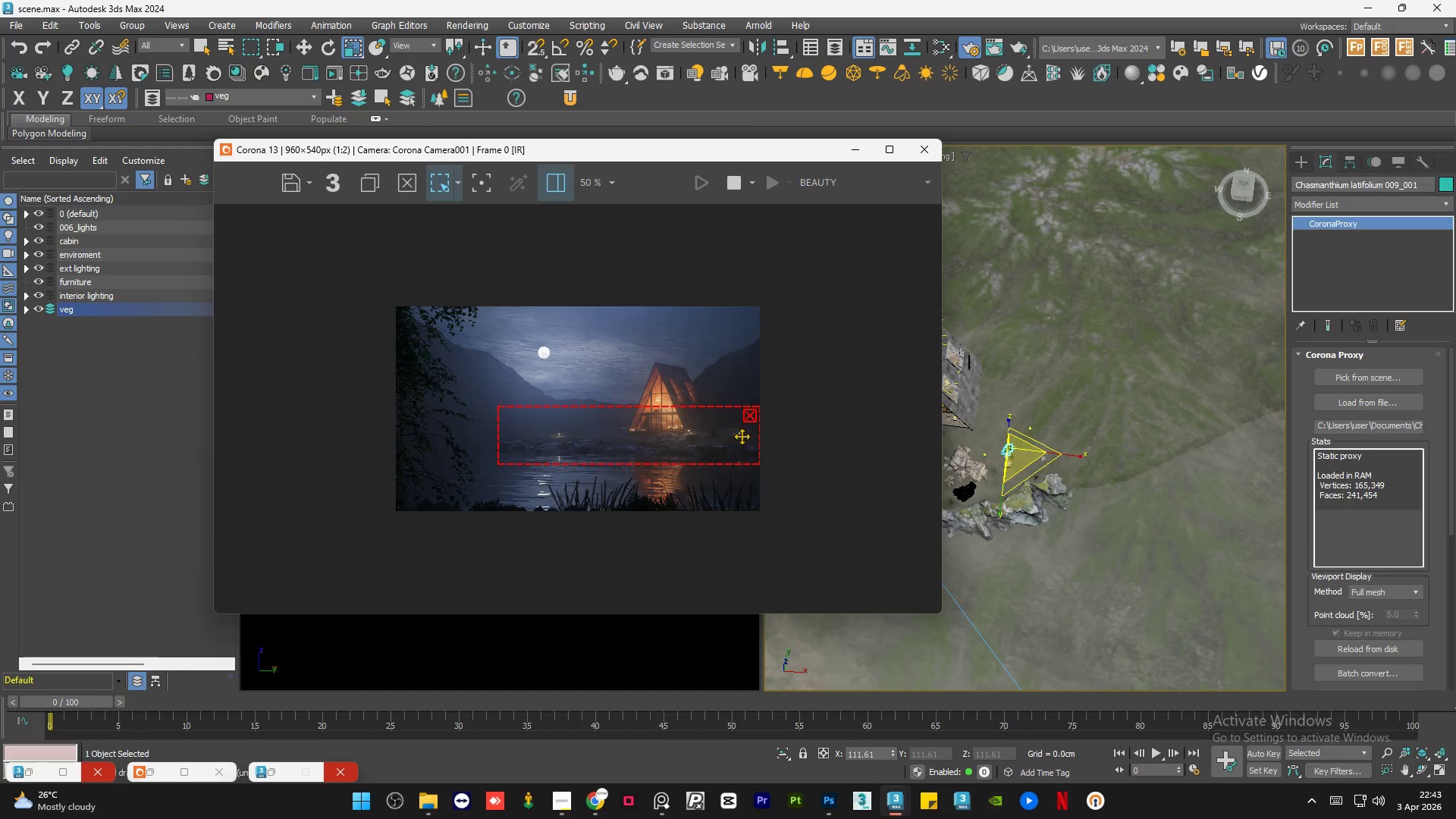 
scroll: coordinate [746, 435], scroll_direction: up, amount: 1.0
 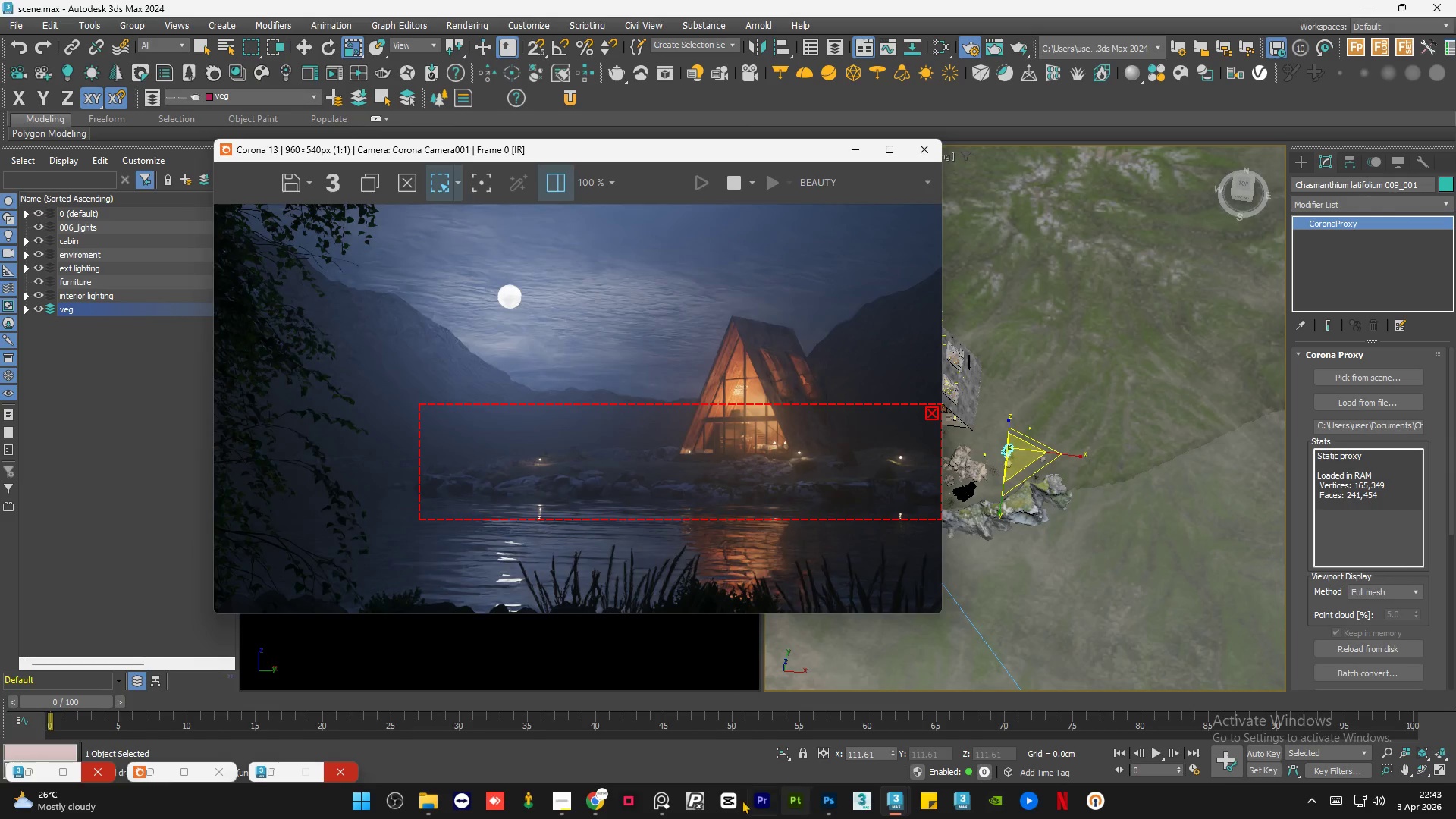 
left_click([656, 802])
 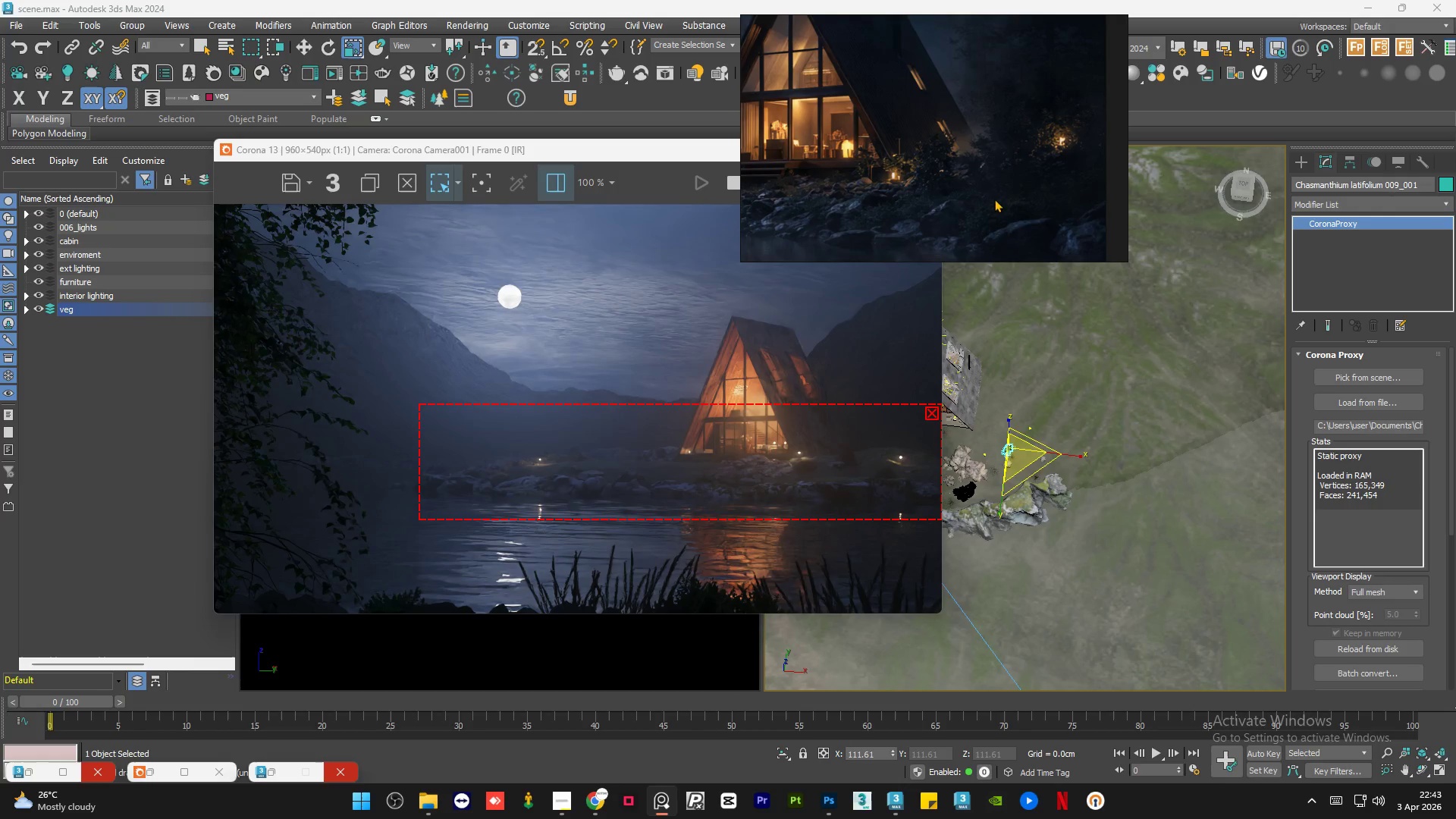 
scroll: coordinate [1046, 152], scroll_direction: up, amount: 4.0
 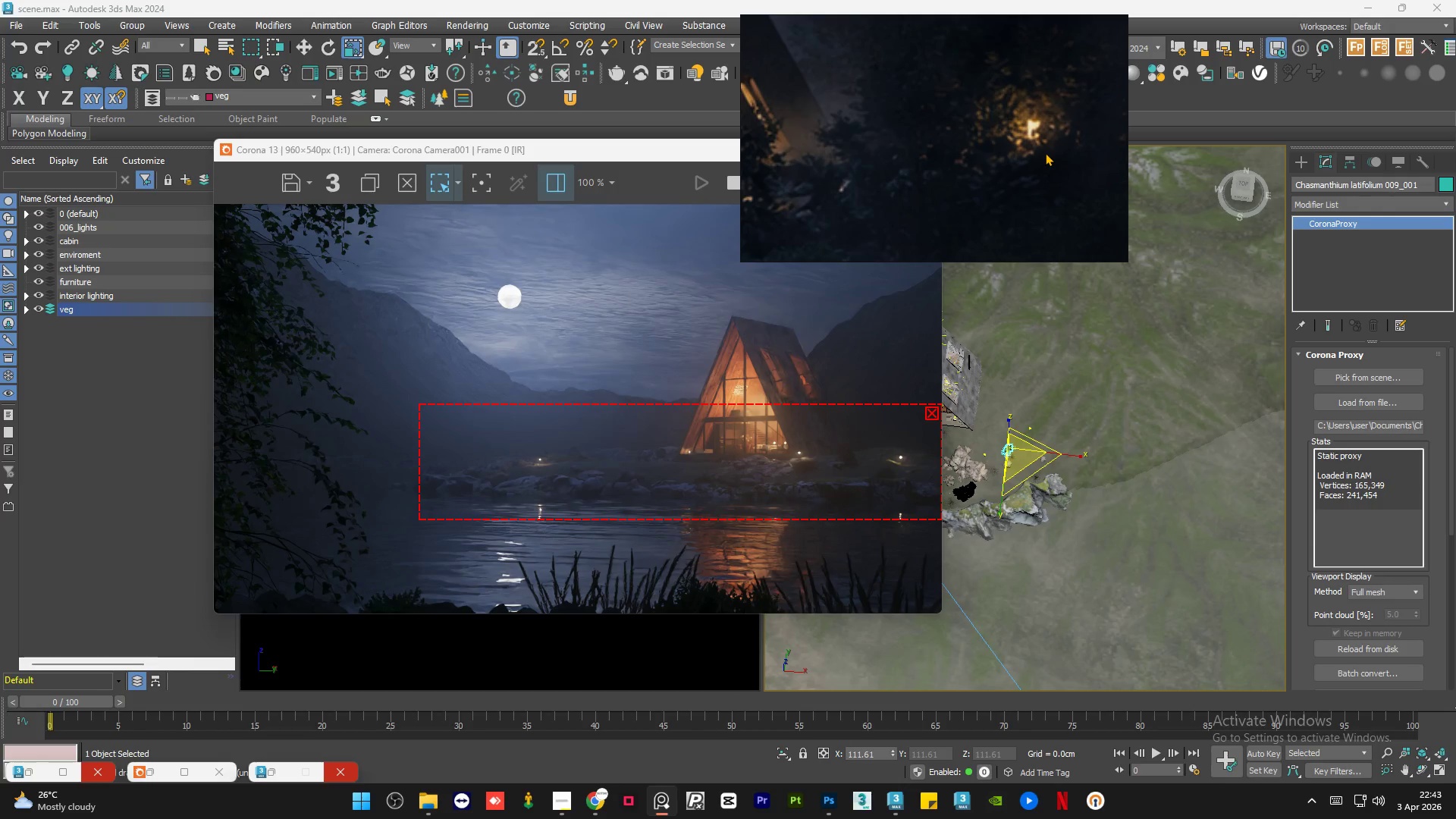 
scroll: coordinate [1045, 152], scroll_direction: down, amount: 3.0
 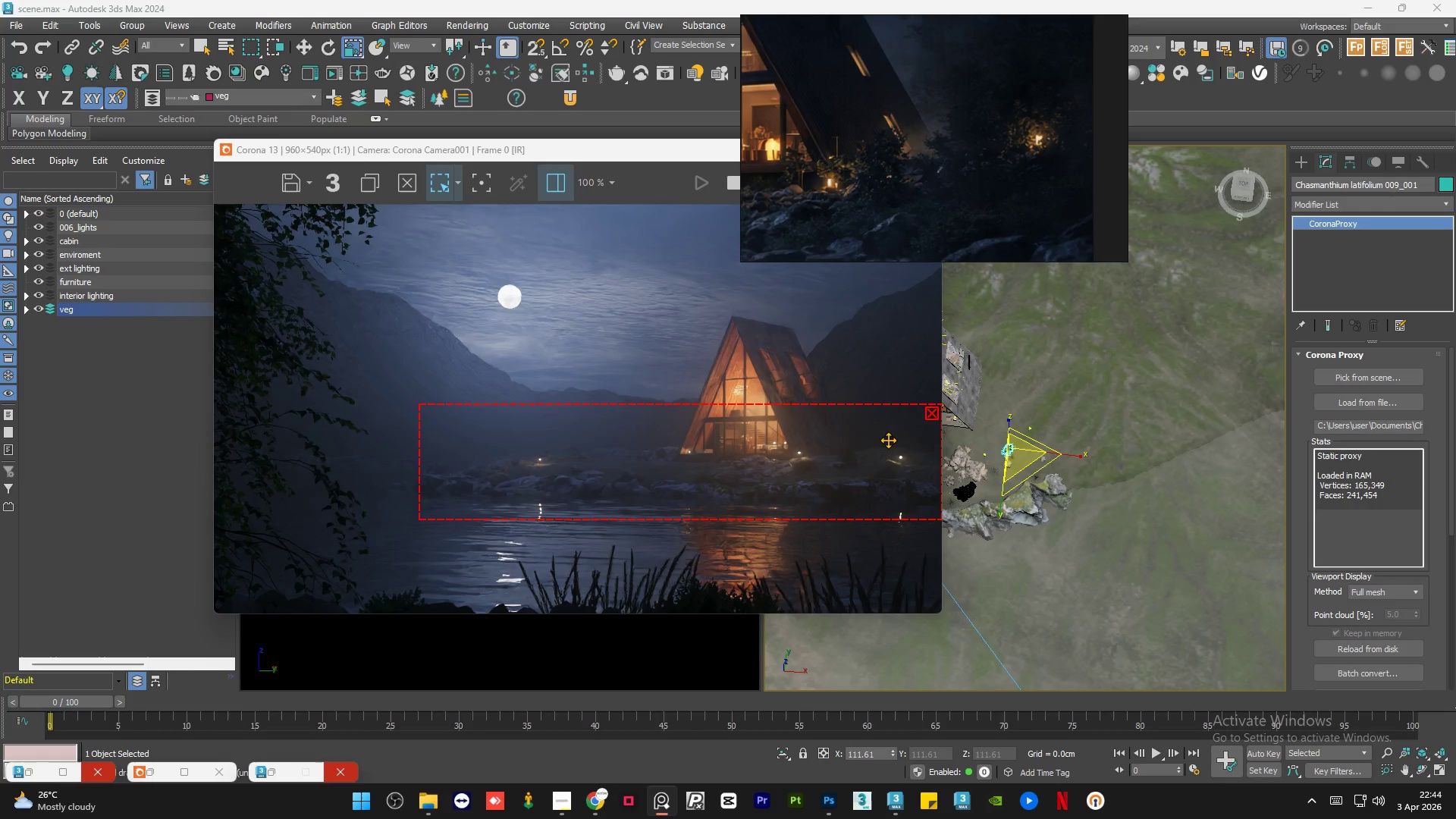 
wait(51.69)
 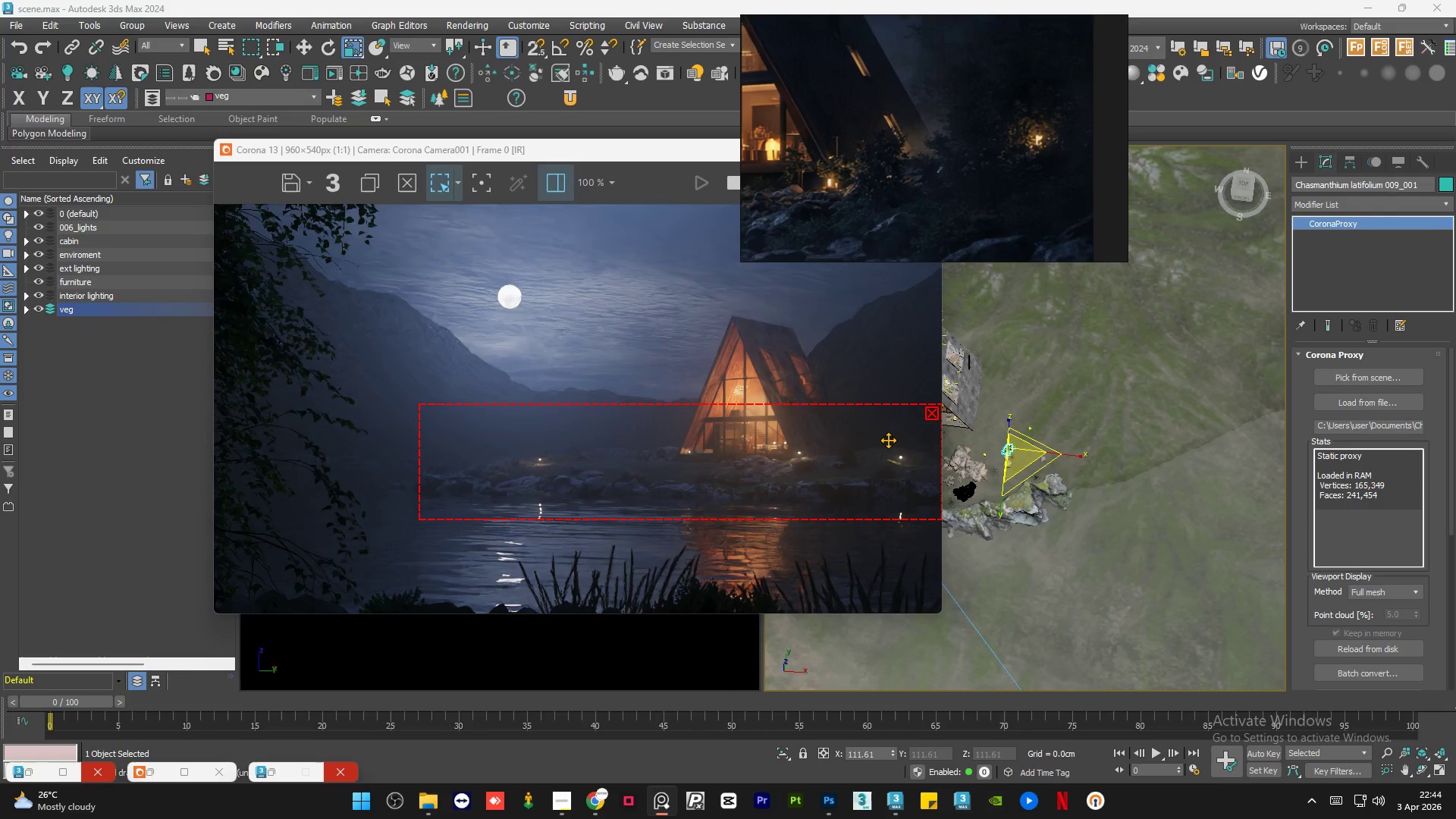 
scroll: coordinate [903, 466], scroll_direction: up, amount: 2.0
 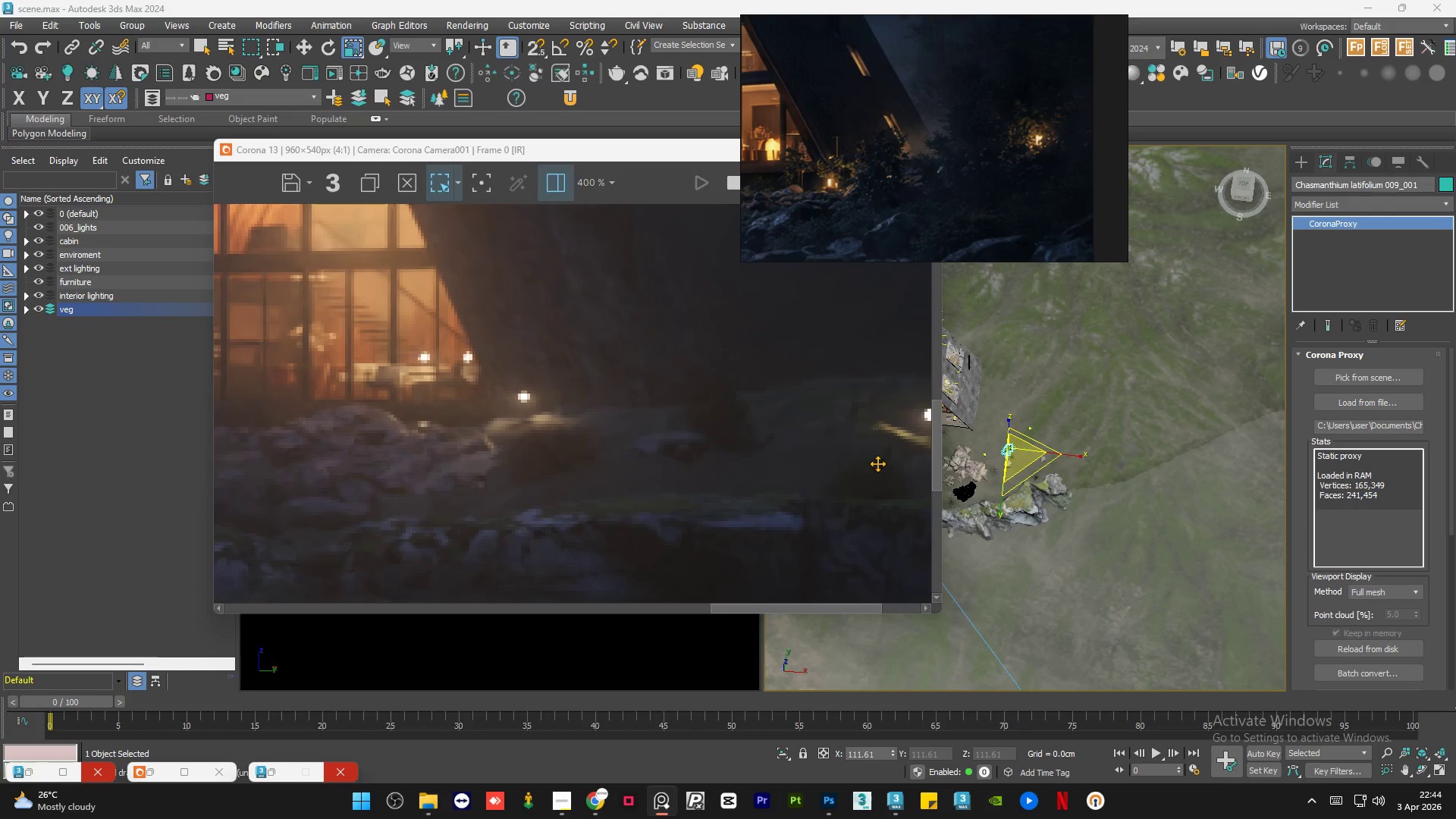 
scroll: coordinate [836, 484], scroll_direction: down, amount: 2.0
 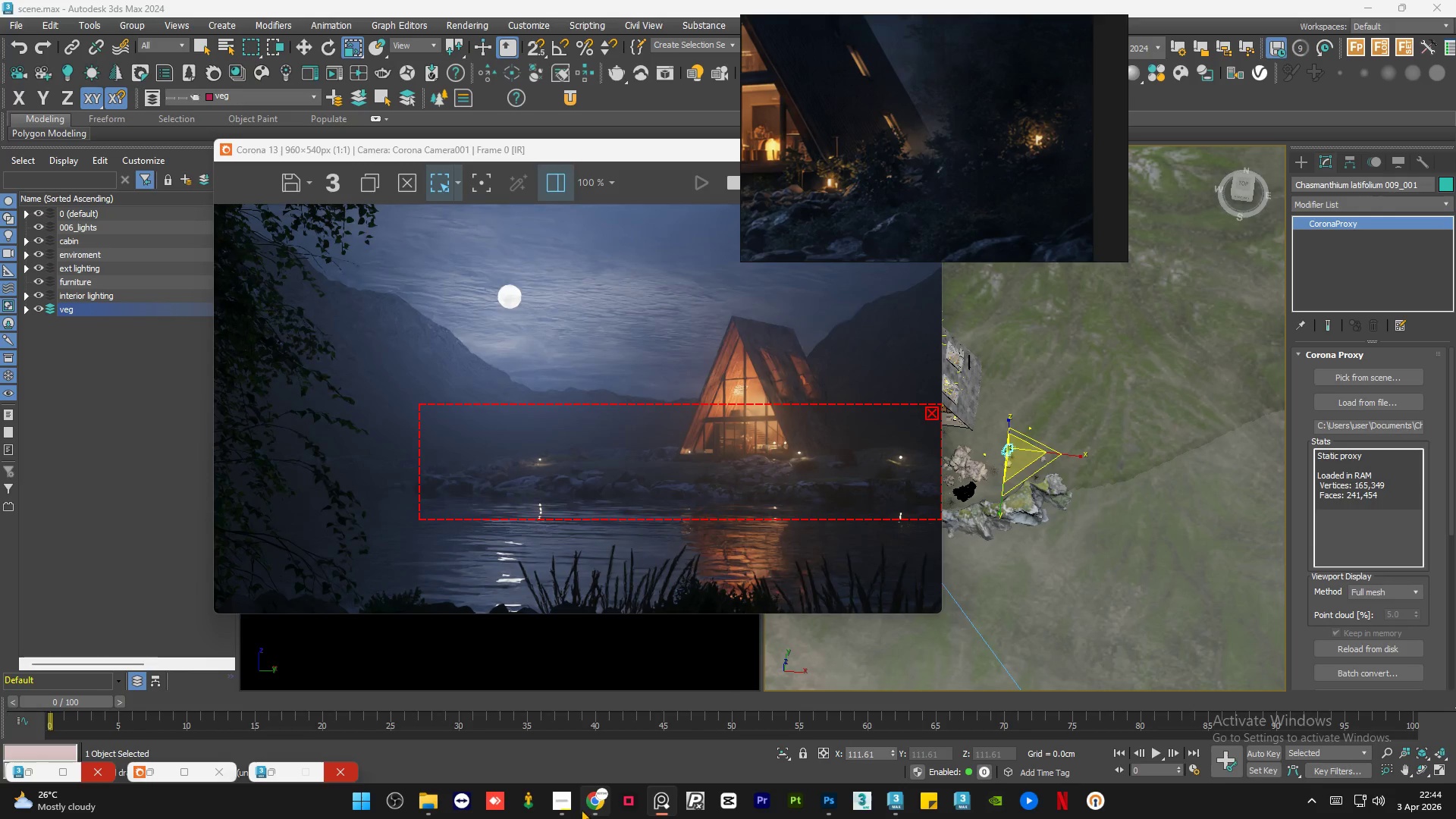 
left_click([565, 810])